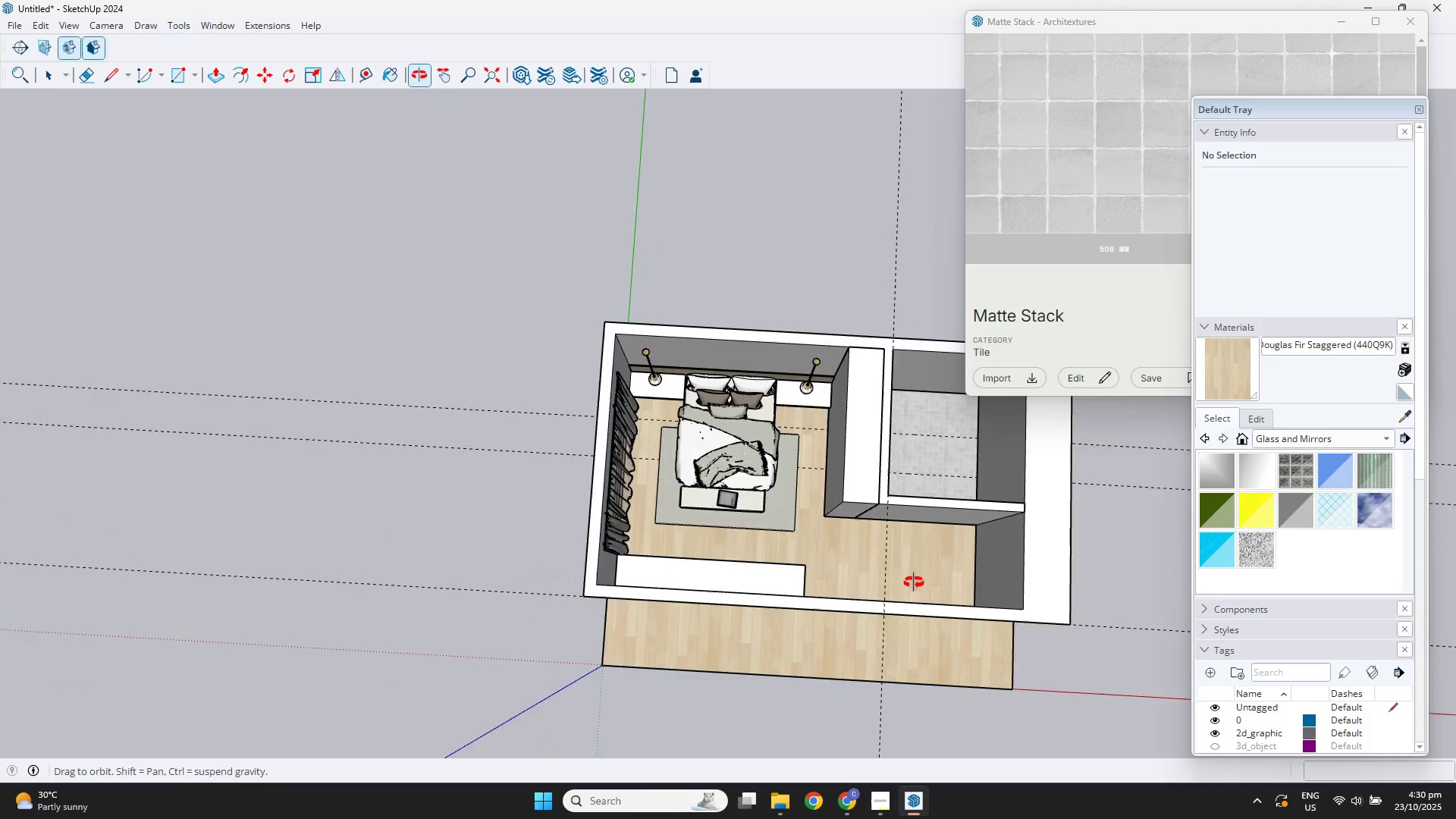 
scroll: coordinate [697, 451], scroll_direction: up, amount: 8.0
 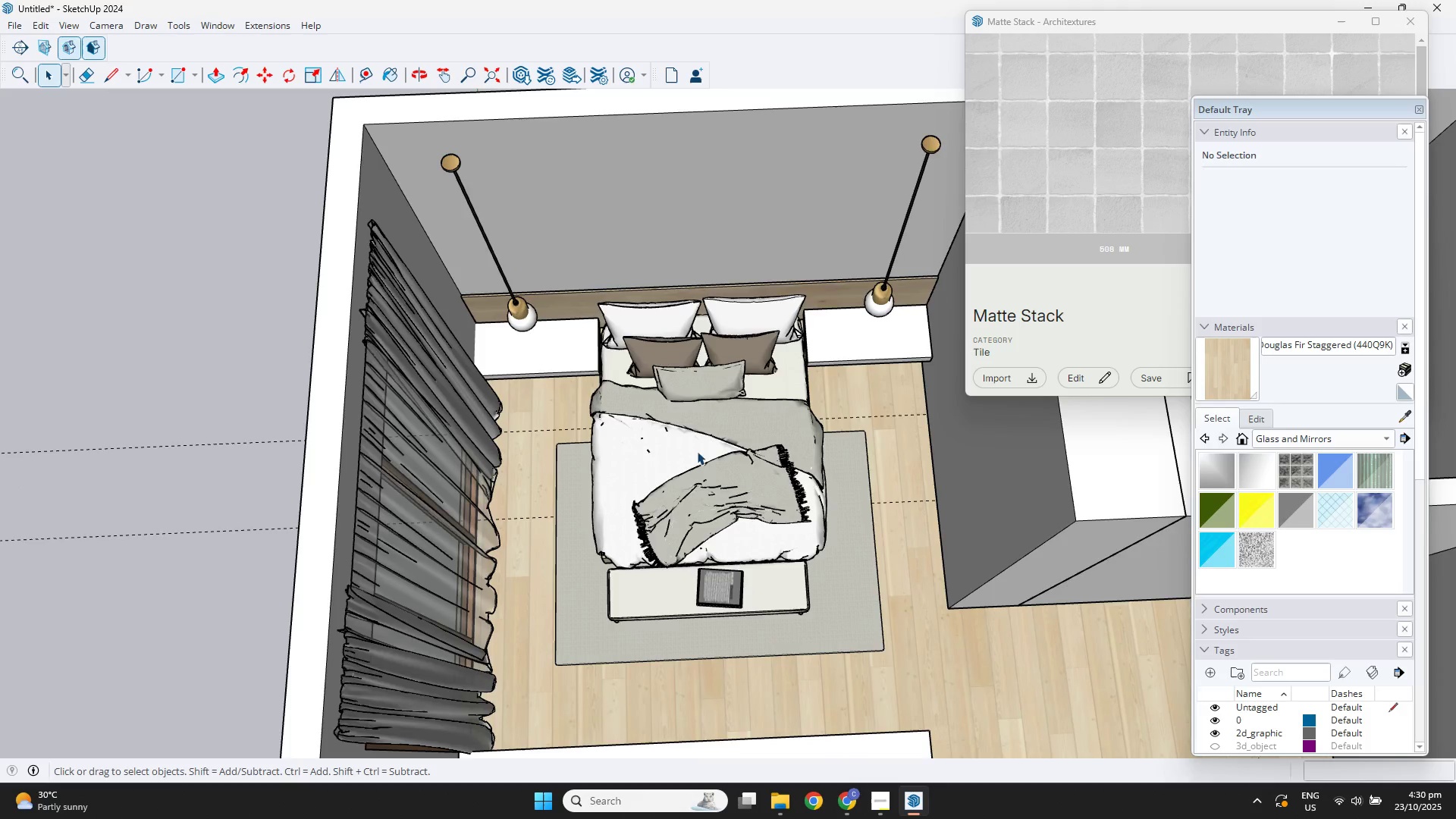 
scroll: coordinate [721, 485], scroll_direction: down, amount: 2.0
 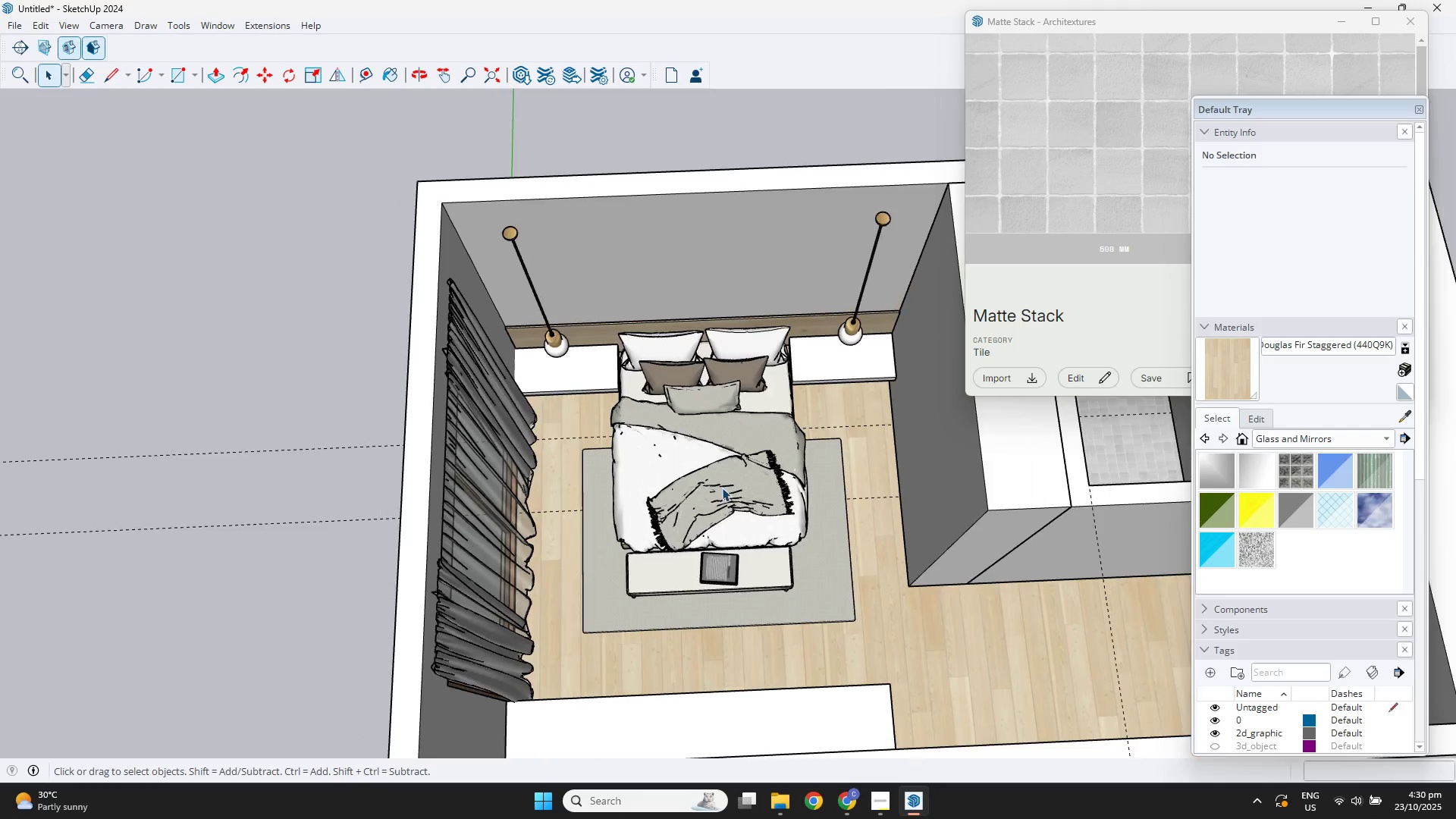 
hold_key(key=ShiftLeft, duration=0.32)
 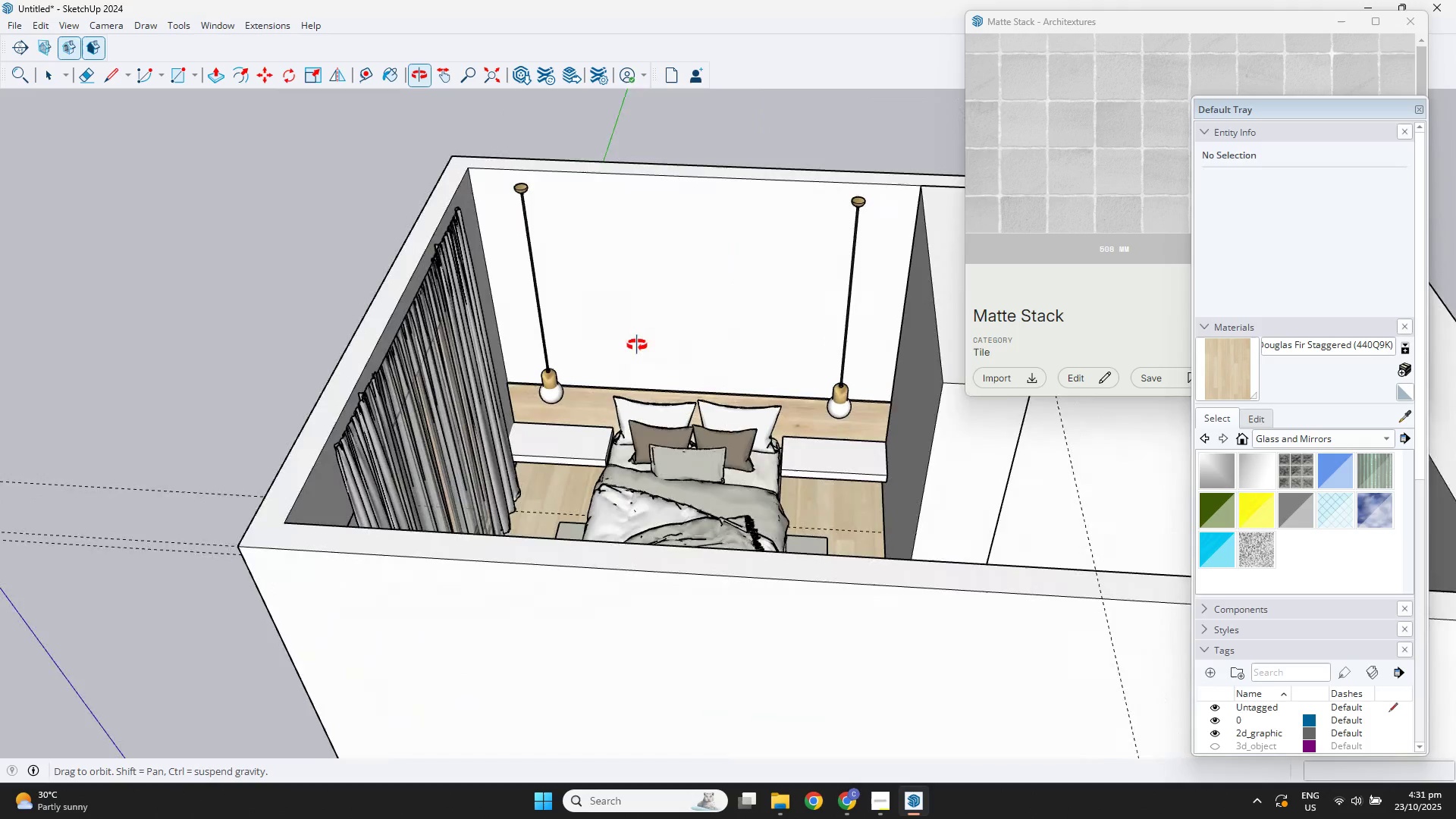 
scroll: coordinate [779, 436], scroll_direction: down, amount: 1.0
 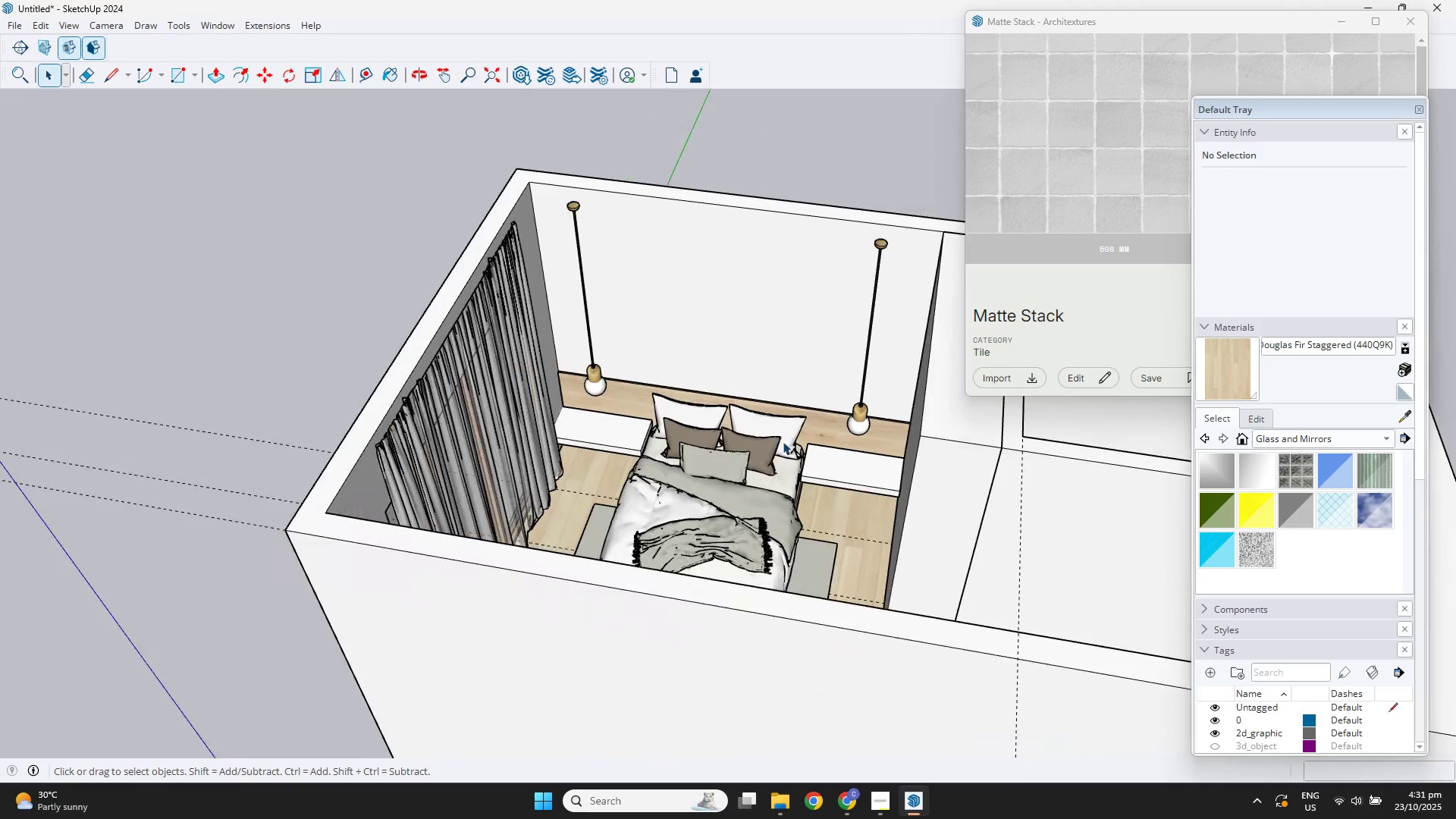 
key(Shift+ShiftLeft)
 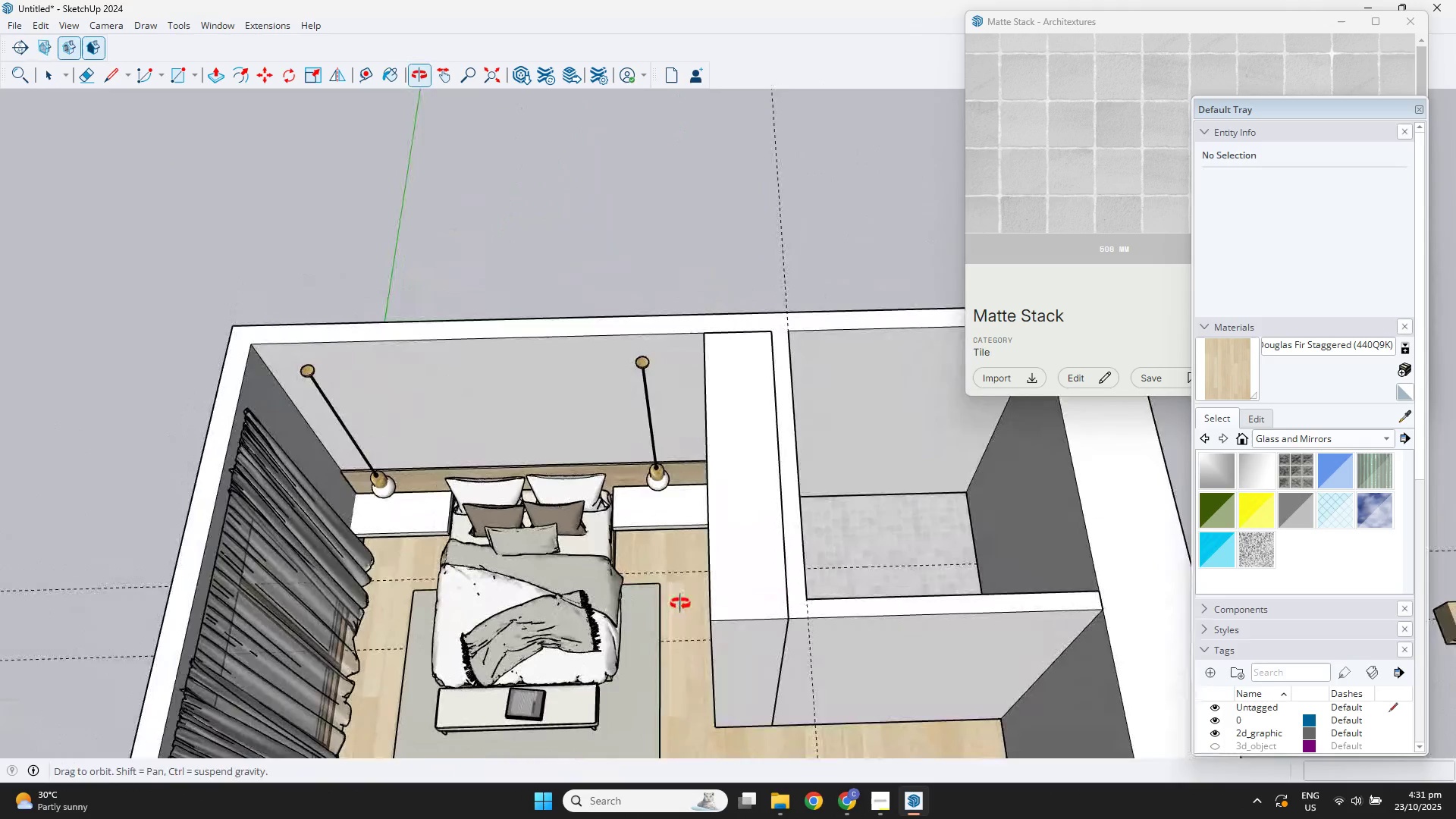 
scroll: coordinate [944, 483], scroll_direction: down, amount: 2.0
 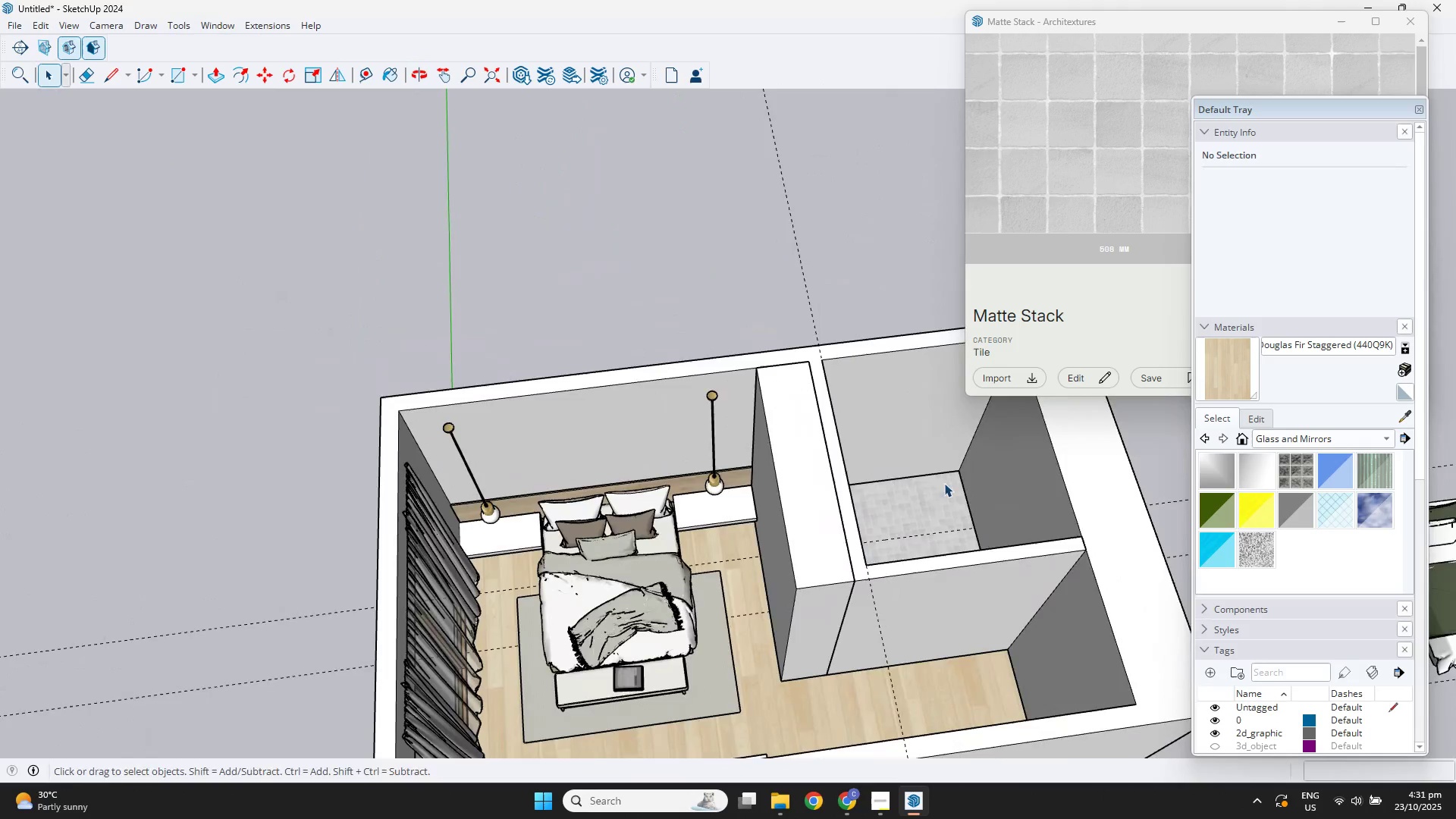 
key(Shift+ShiftLeft)
 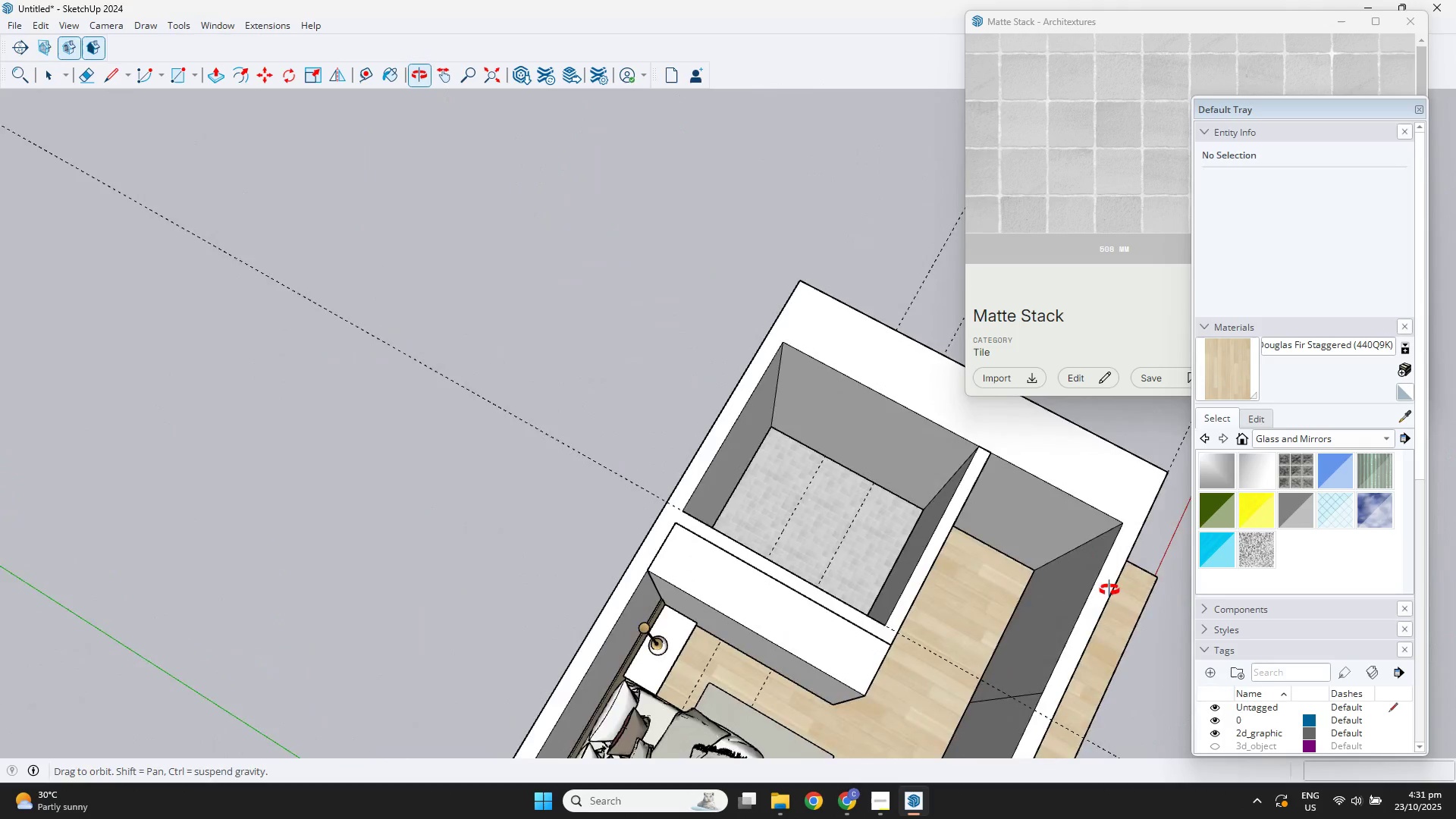 
hold_key(key=ShiftLeft, duration=0.39)
 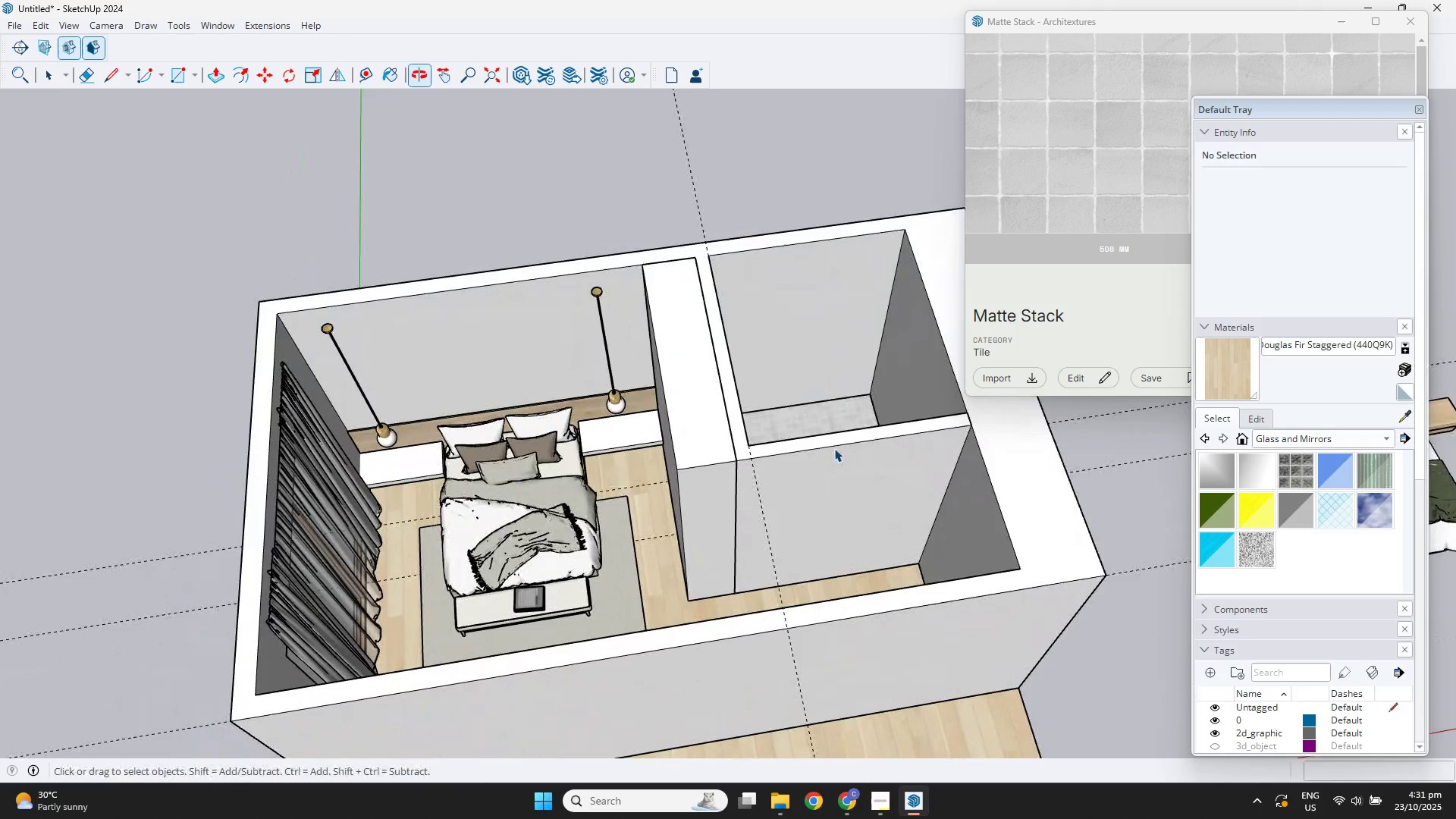 
scroll: coordinate [811, 541], scroll_direction: down, amount: 3.0
 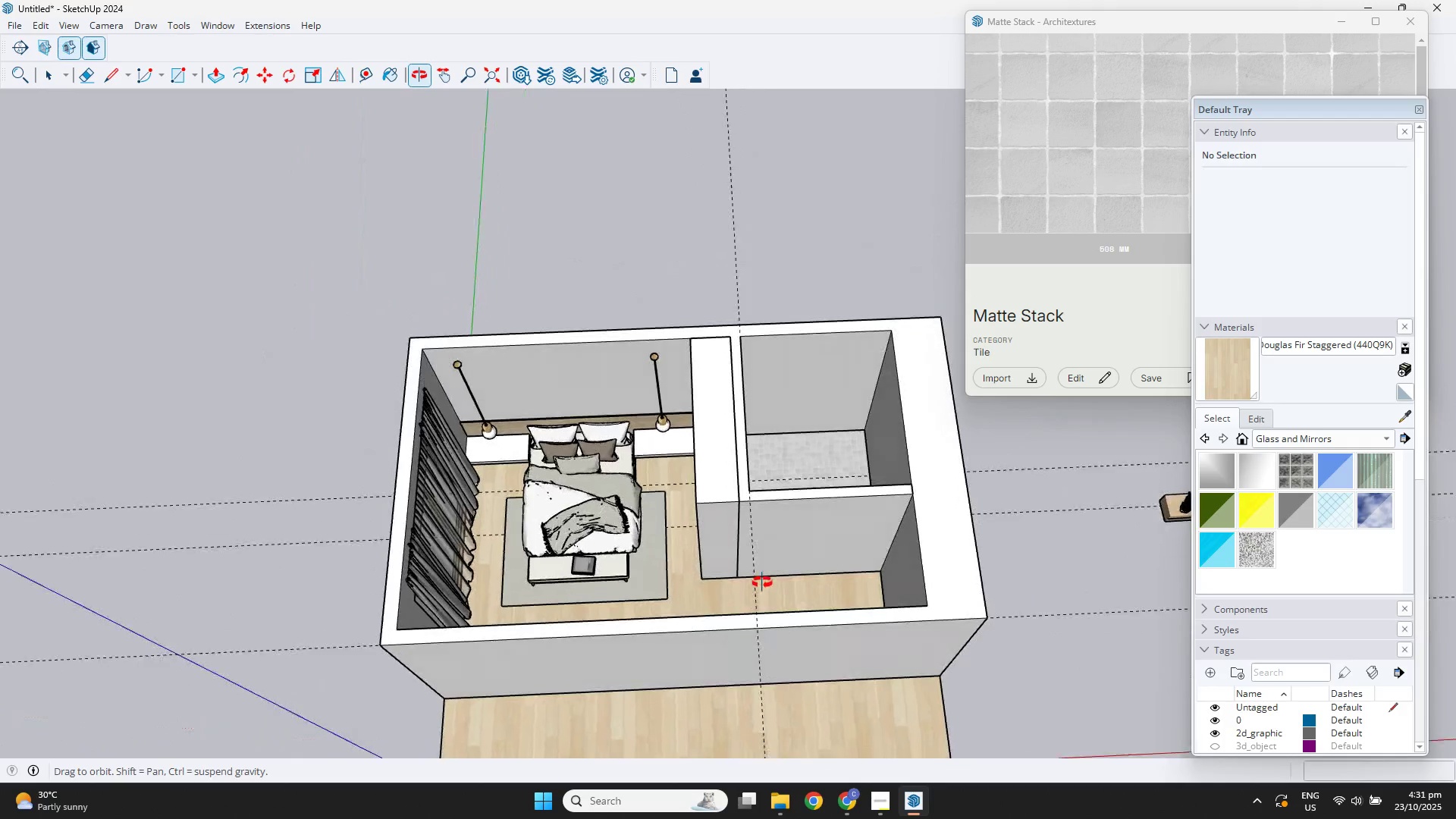 
scroll: coordinate [799, 592], scroll_direction: up, amount: 3.0
 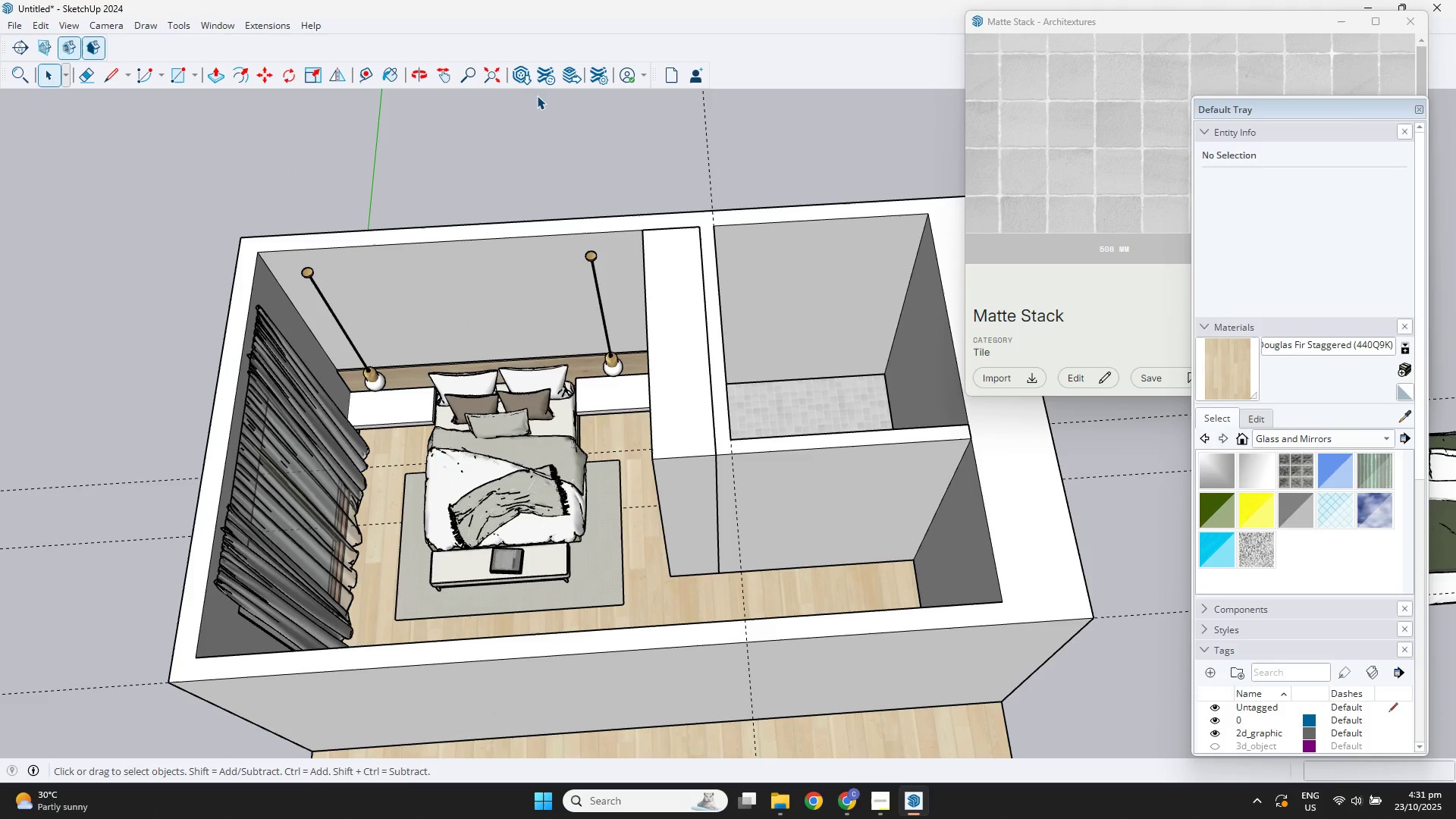 
scroll: coordinate [848, 525], scroll_direction: down, amount: 2.0
 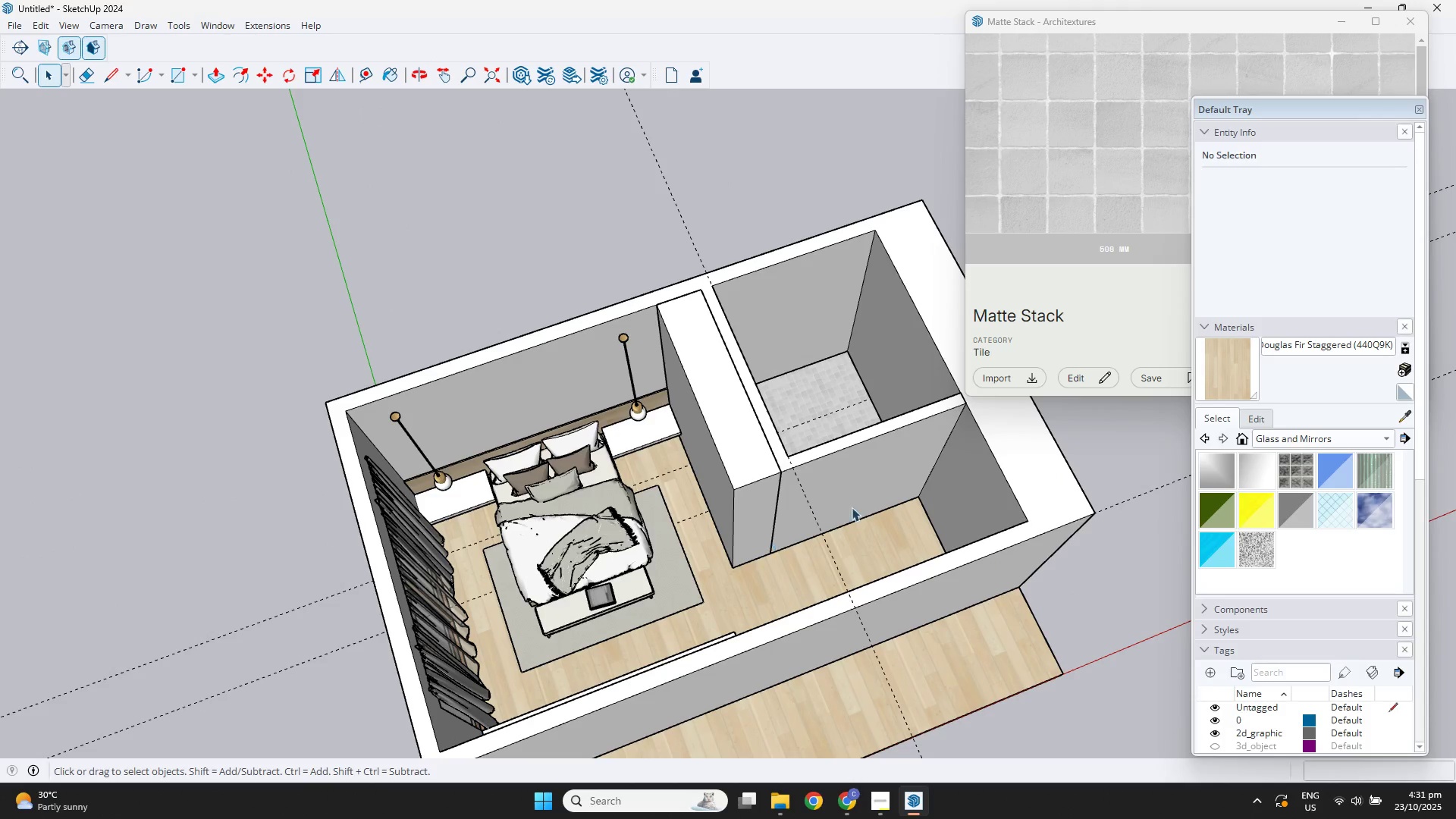 
hold_key(key=ShiftLeft, duration=0.37)
 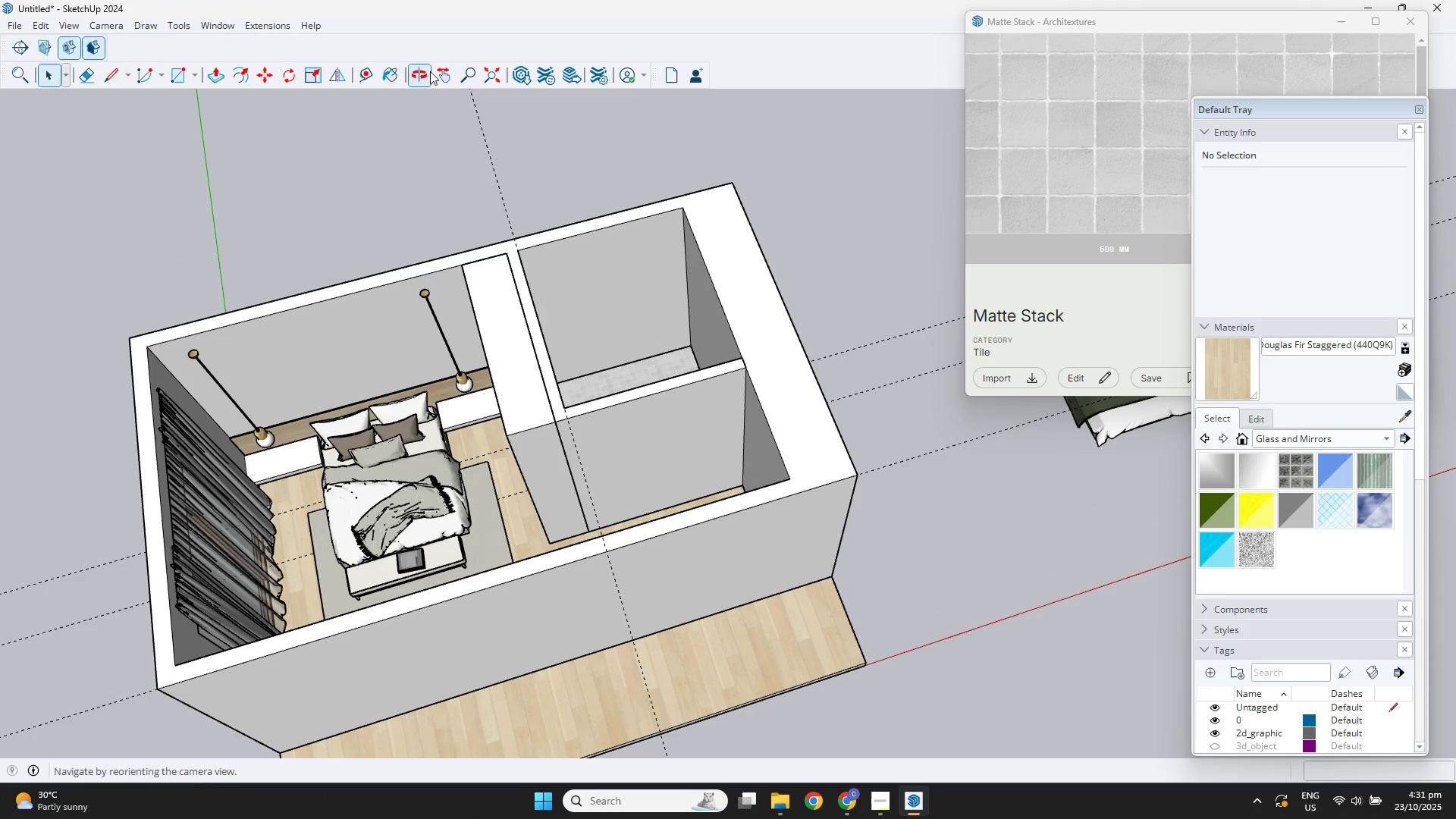 
scroll: coordinate [642, 487], scroll_direction: up, amount: 4.0
 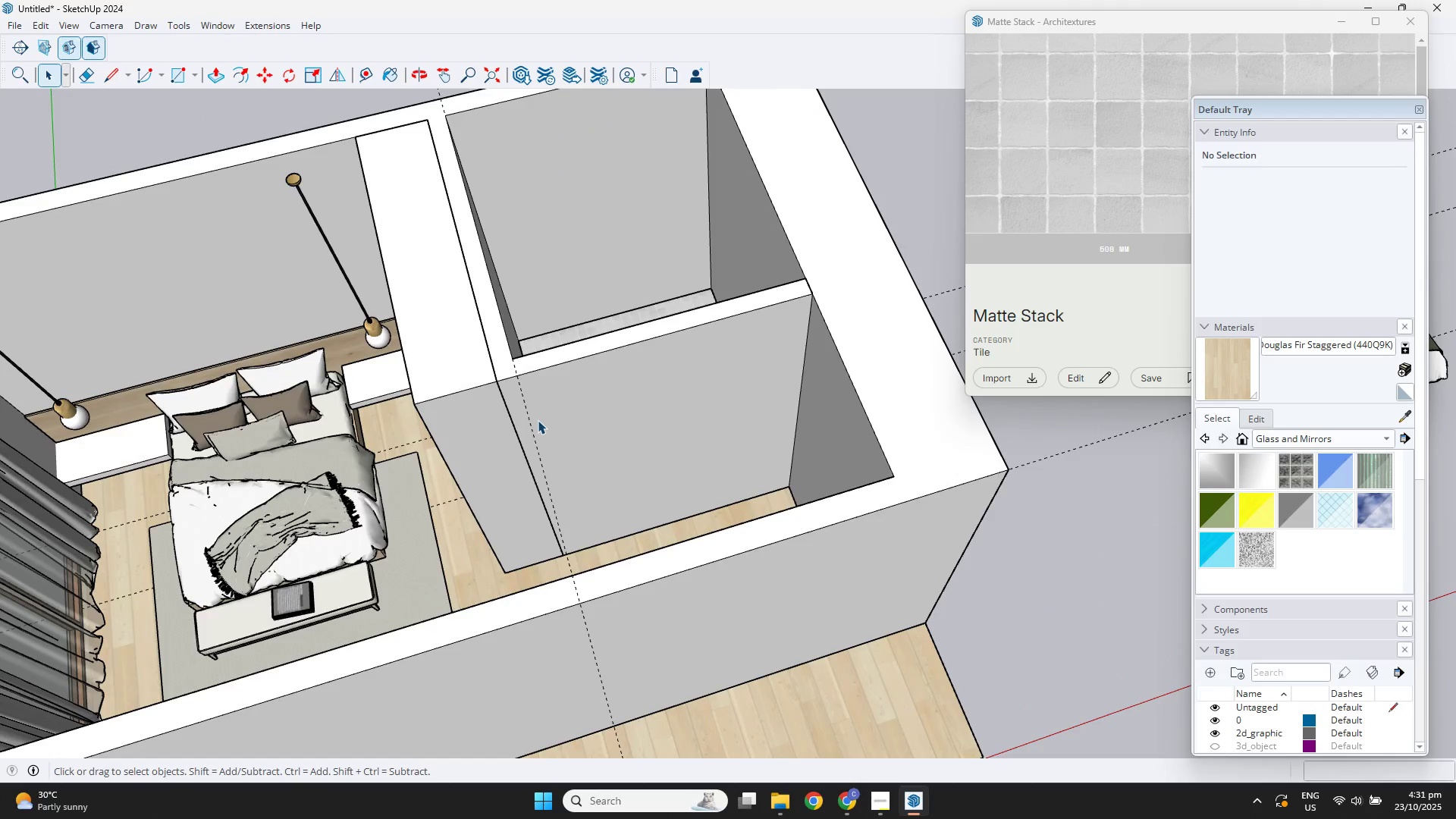 
key(T)
 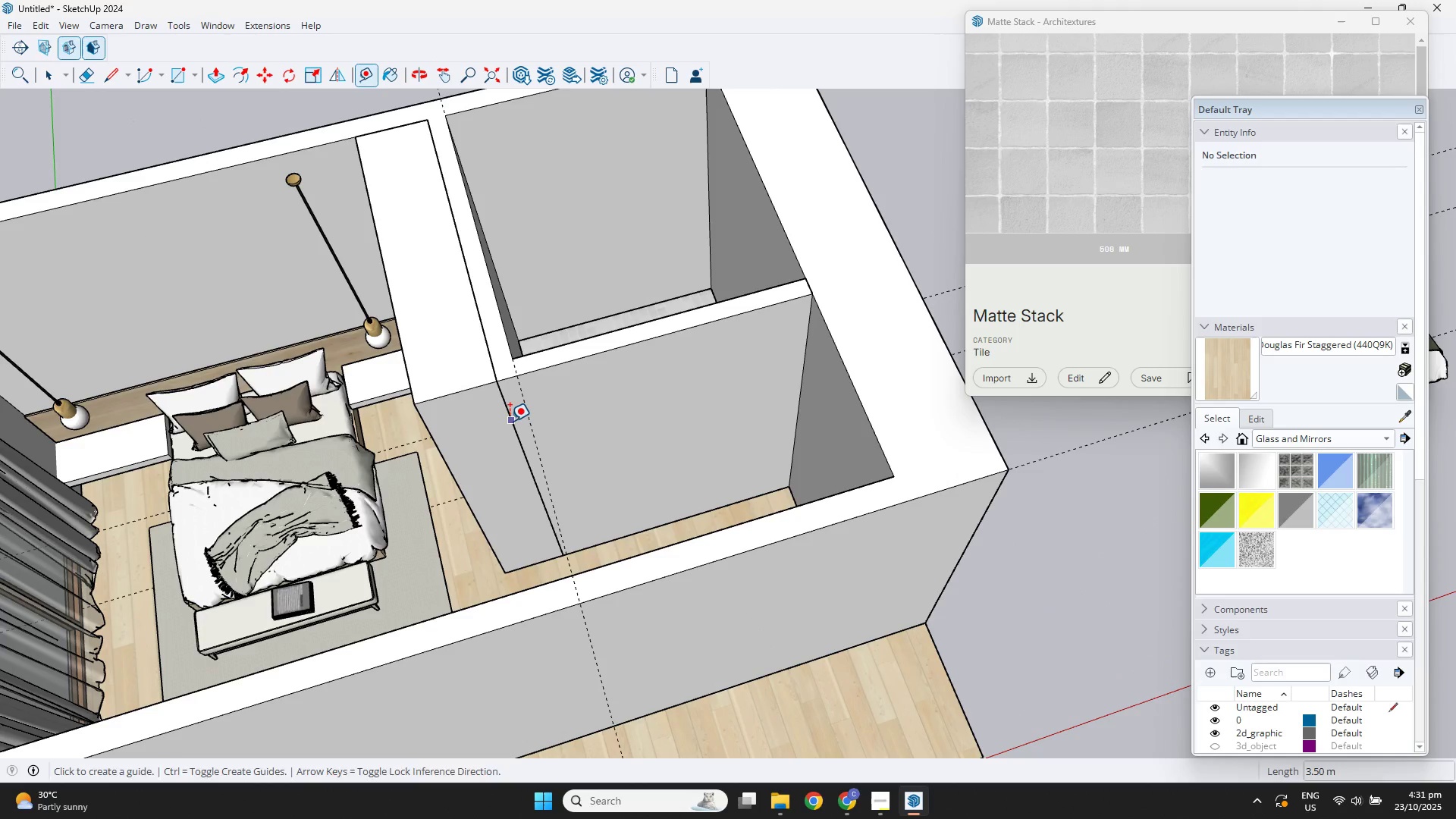 
hold_key(key=ShiftLeft, duration=1.07)
left_click([515, 346])
 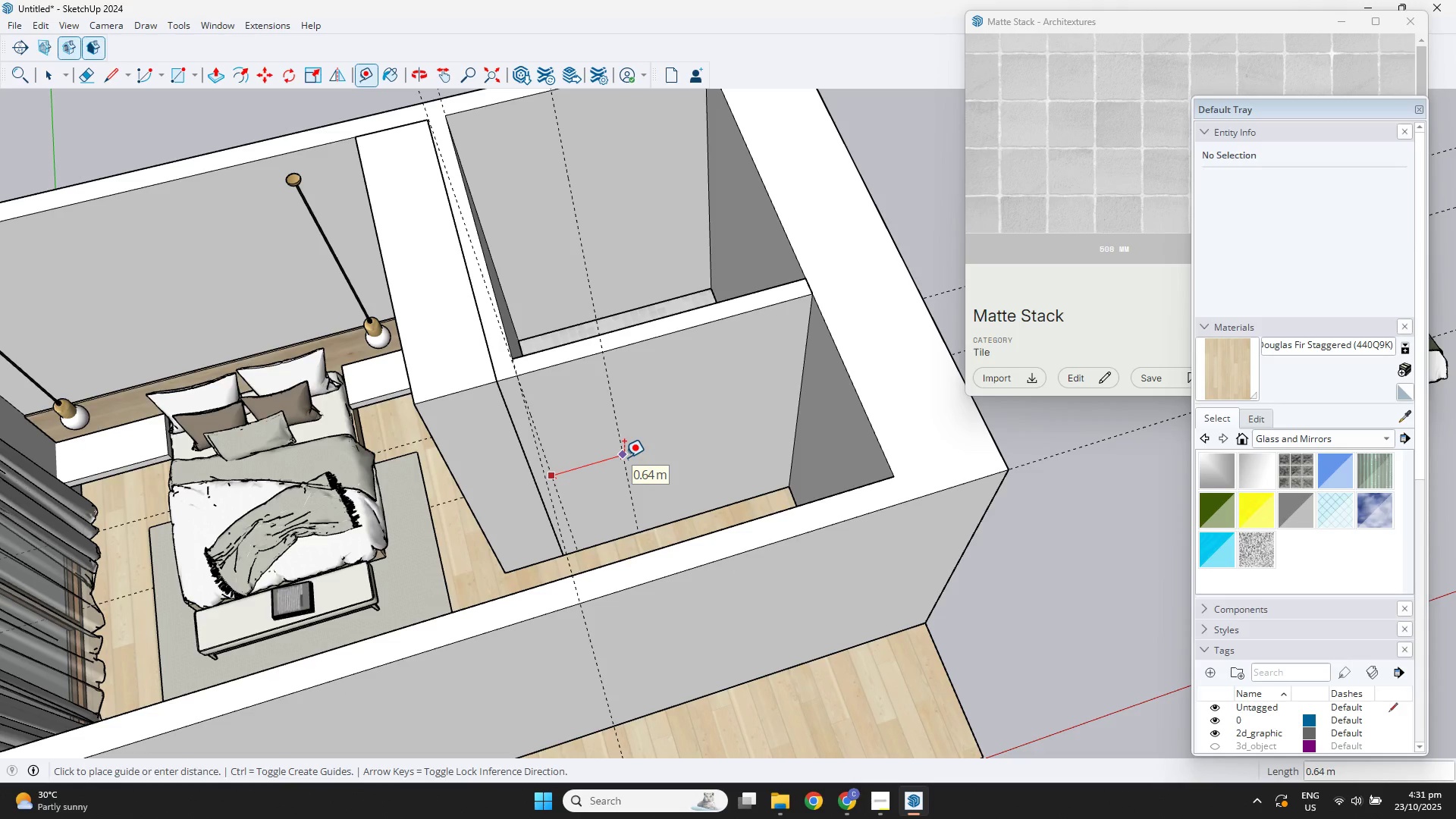 
key(NumpadDecimal)
 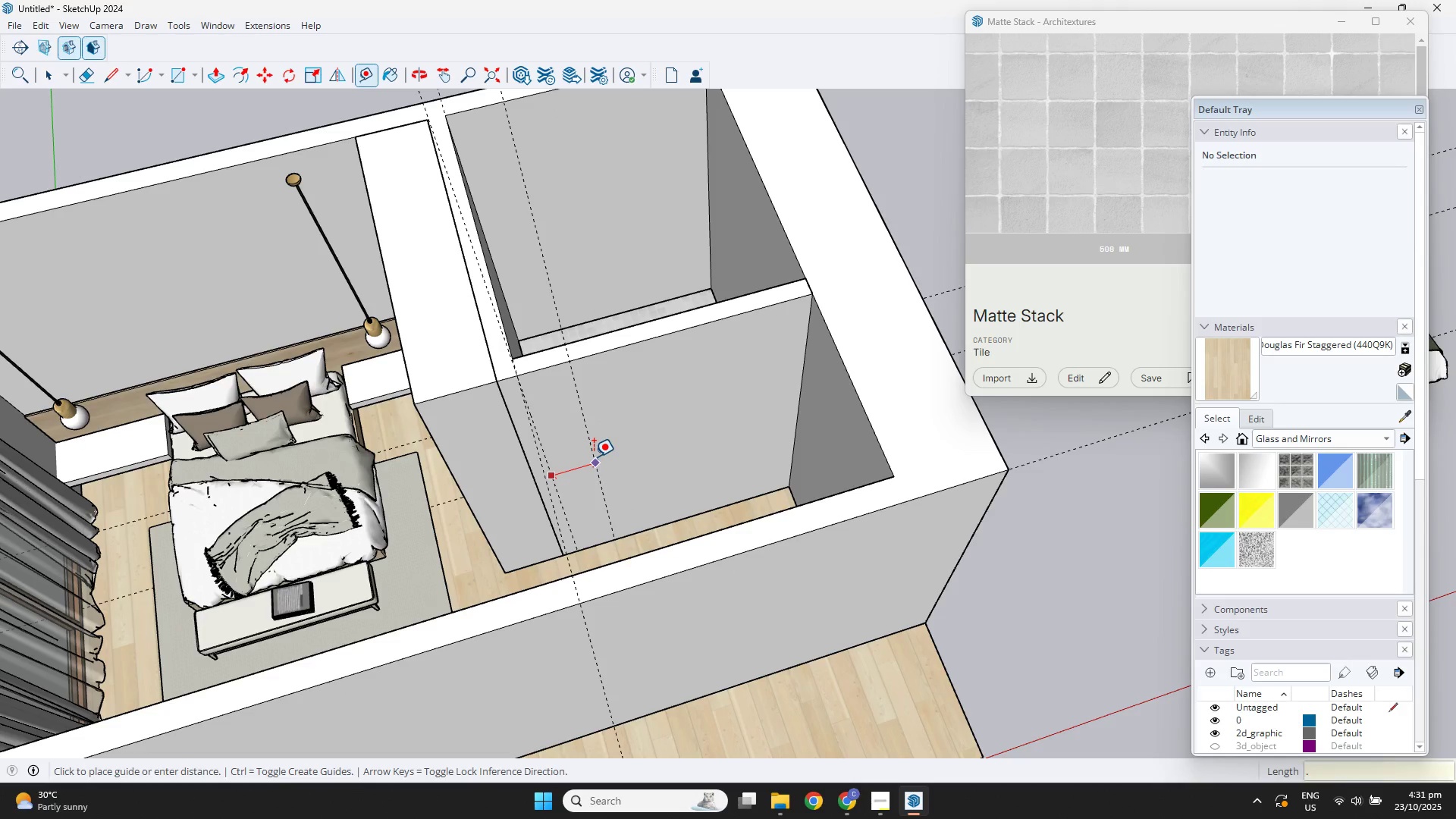 
key(Numpad0)
 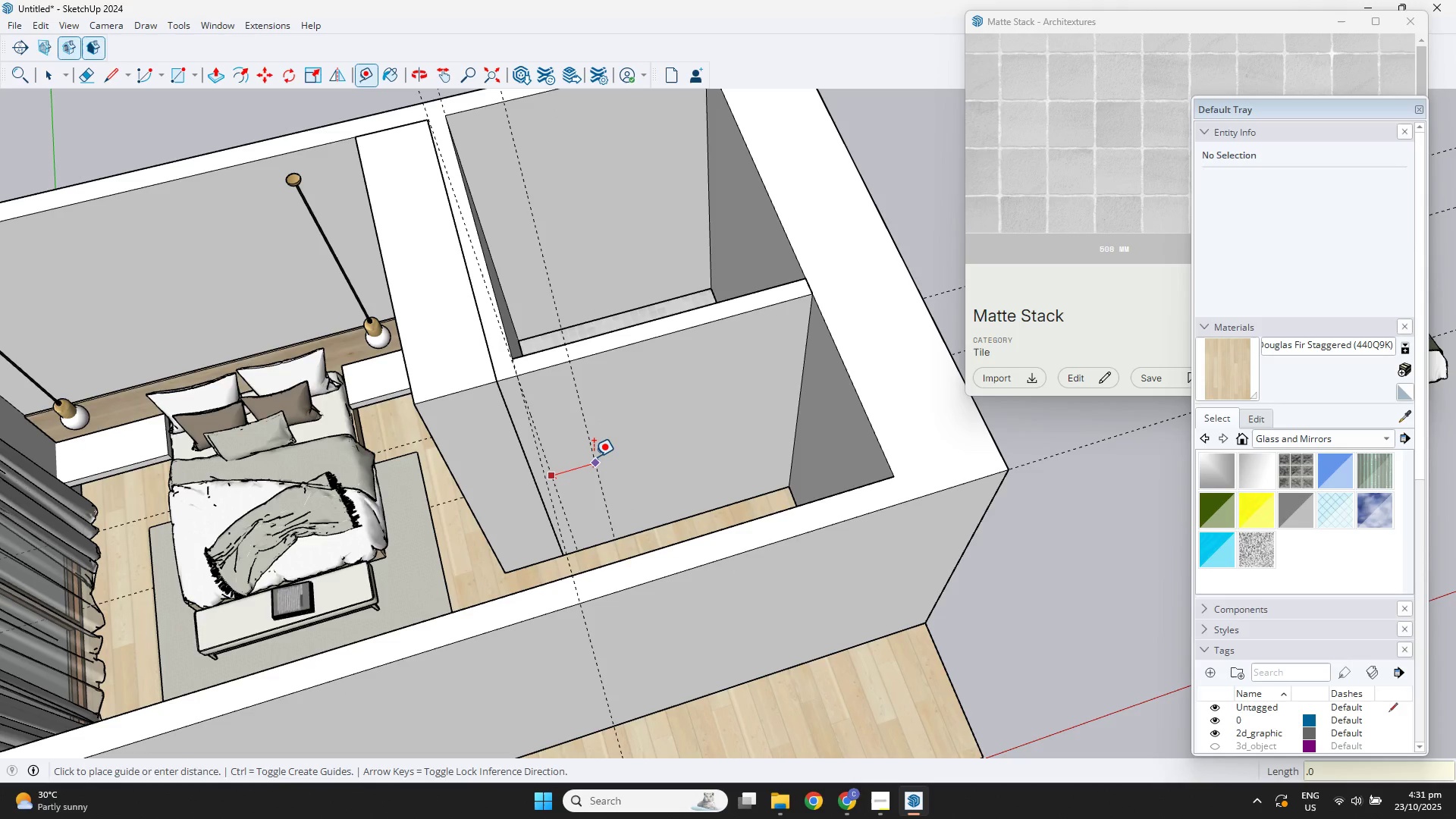 
key(Numpad5)
 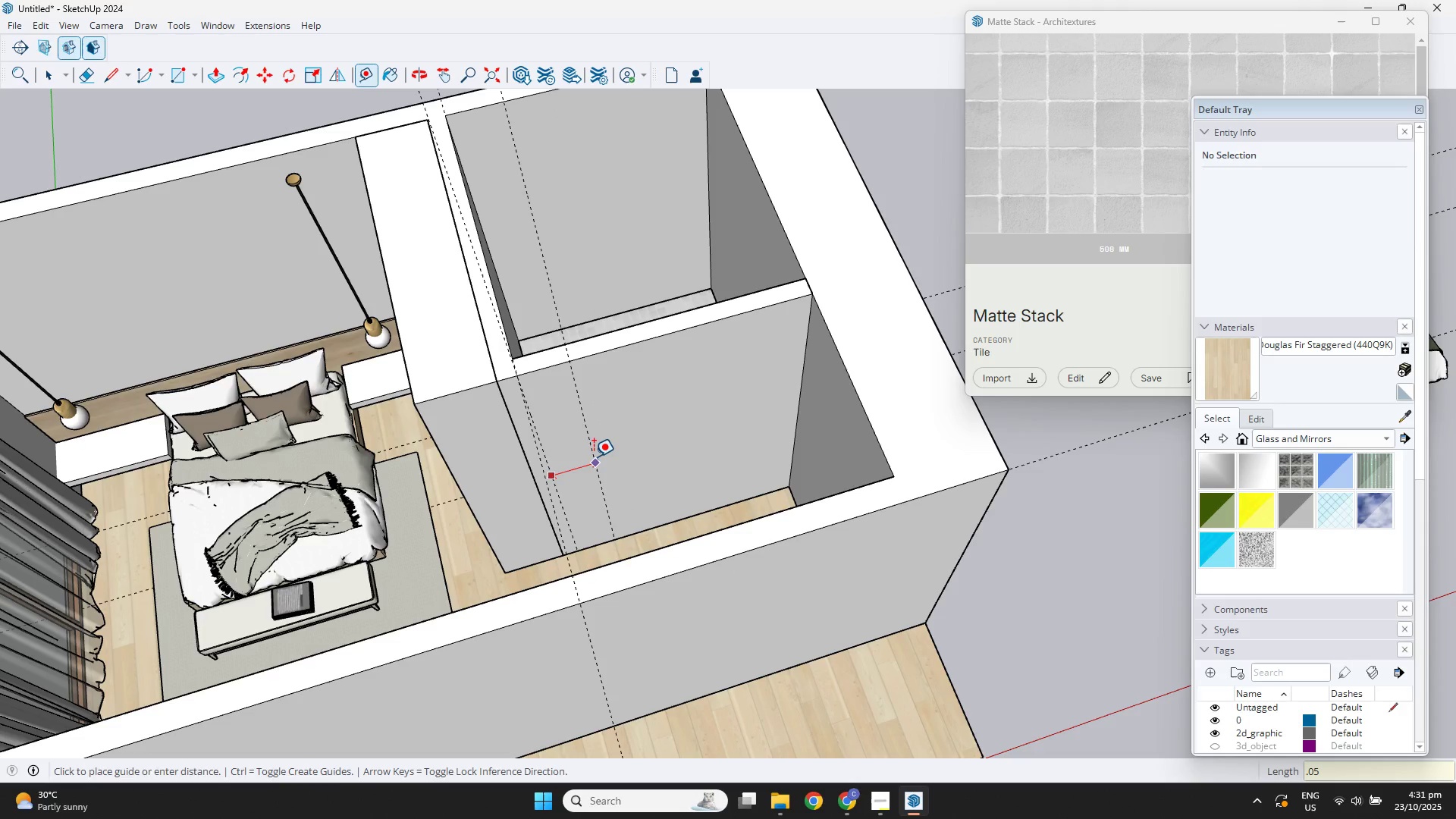 
key(NumpadEnter)
 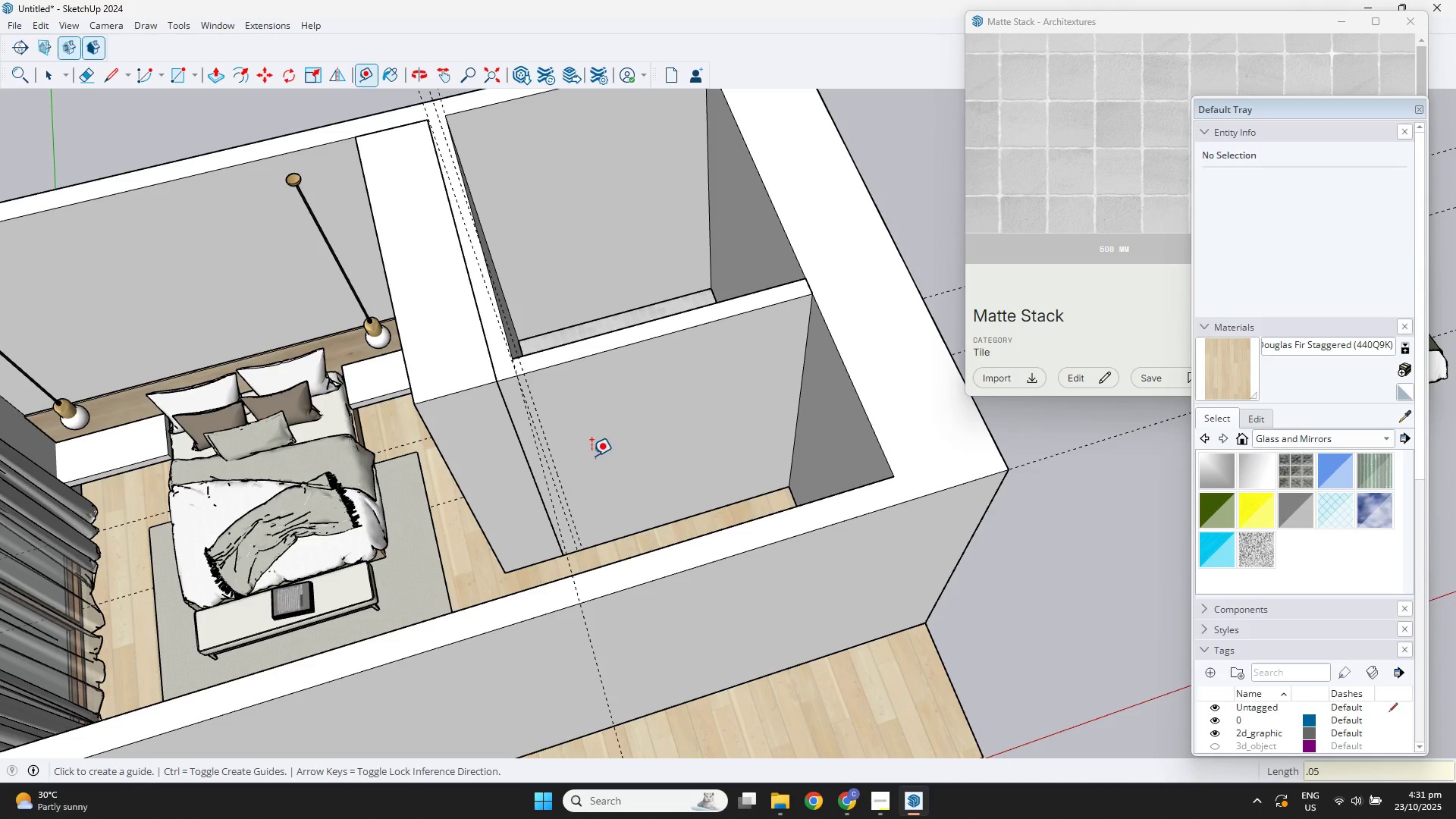 
scroll: coordinate [569, 450], scroll_direction: up, amount: 3.0
 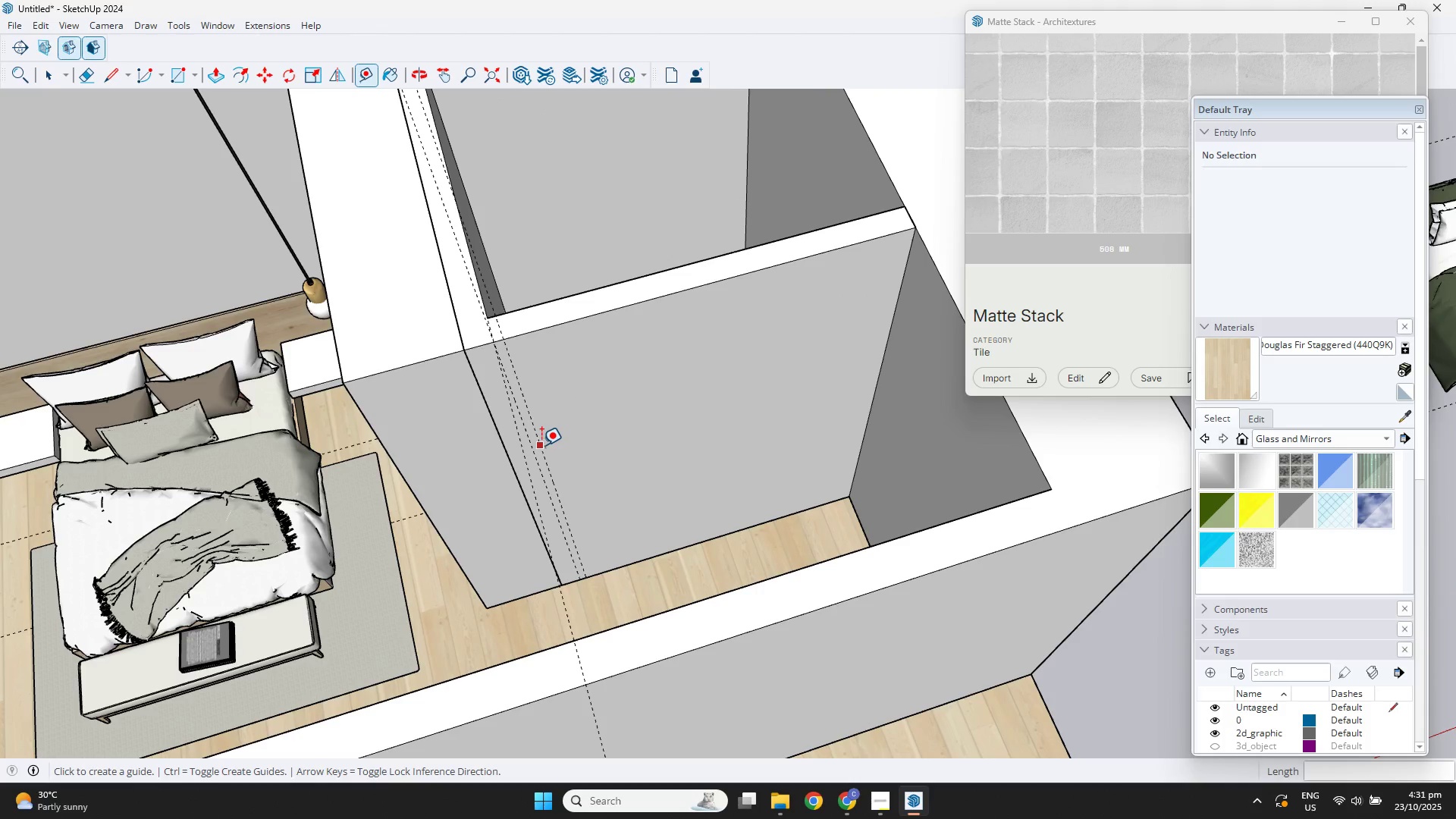 
left_click([541, 445])
 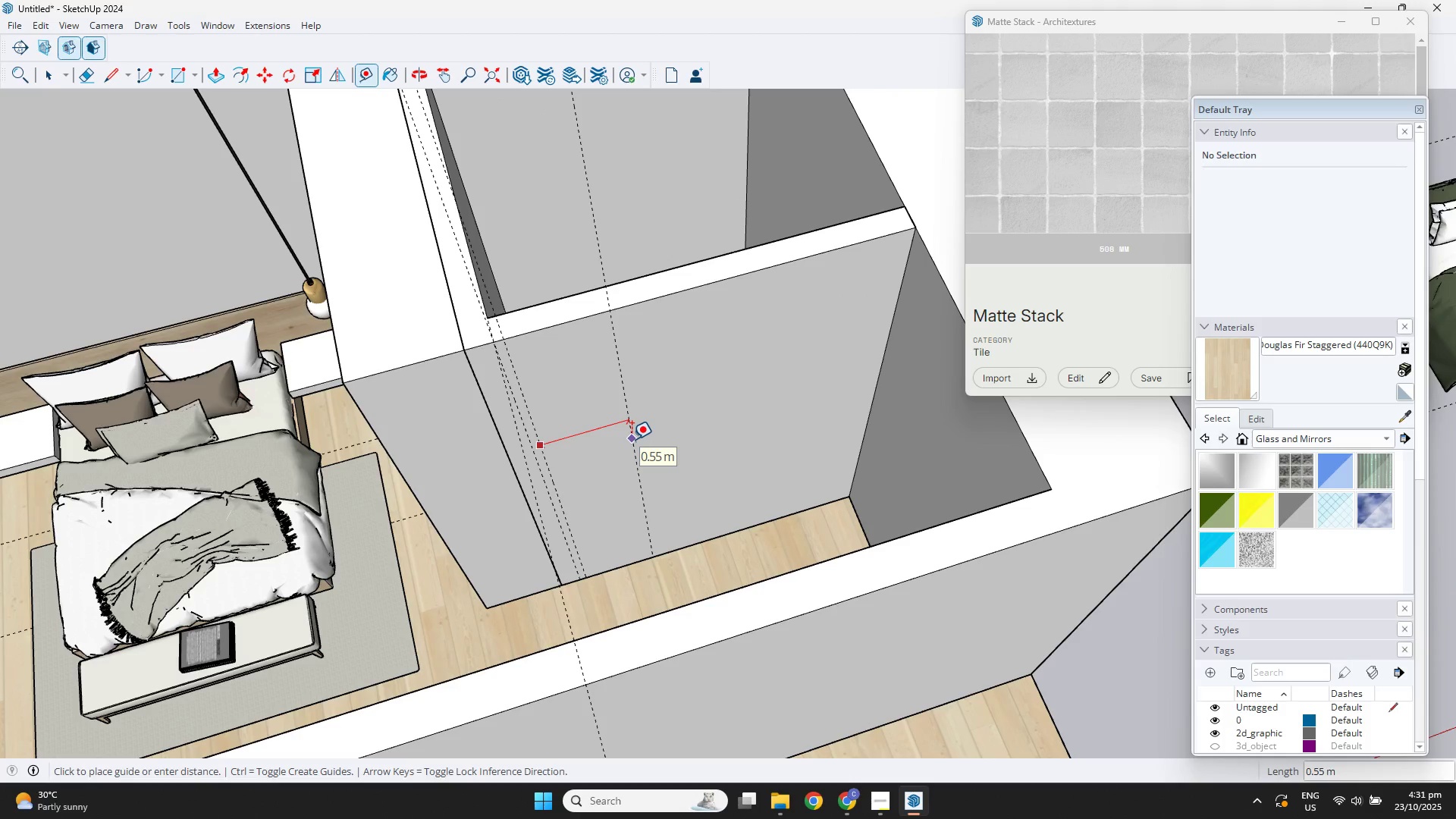 
key(NumpadDecimal)
 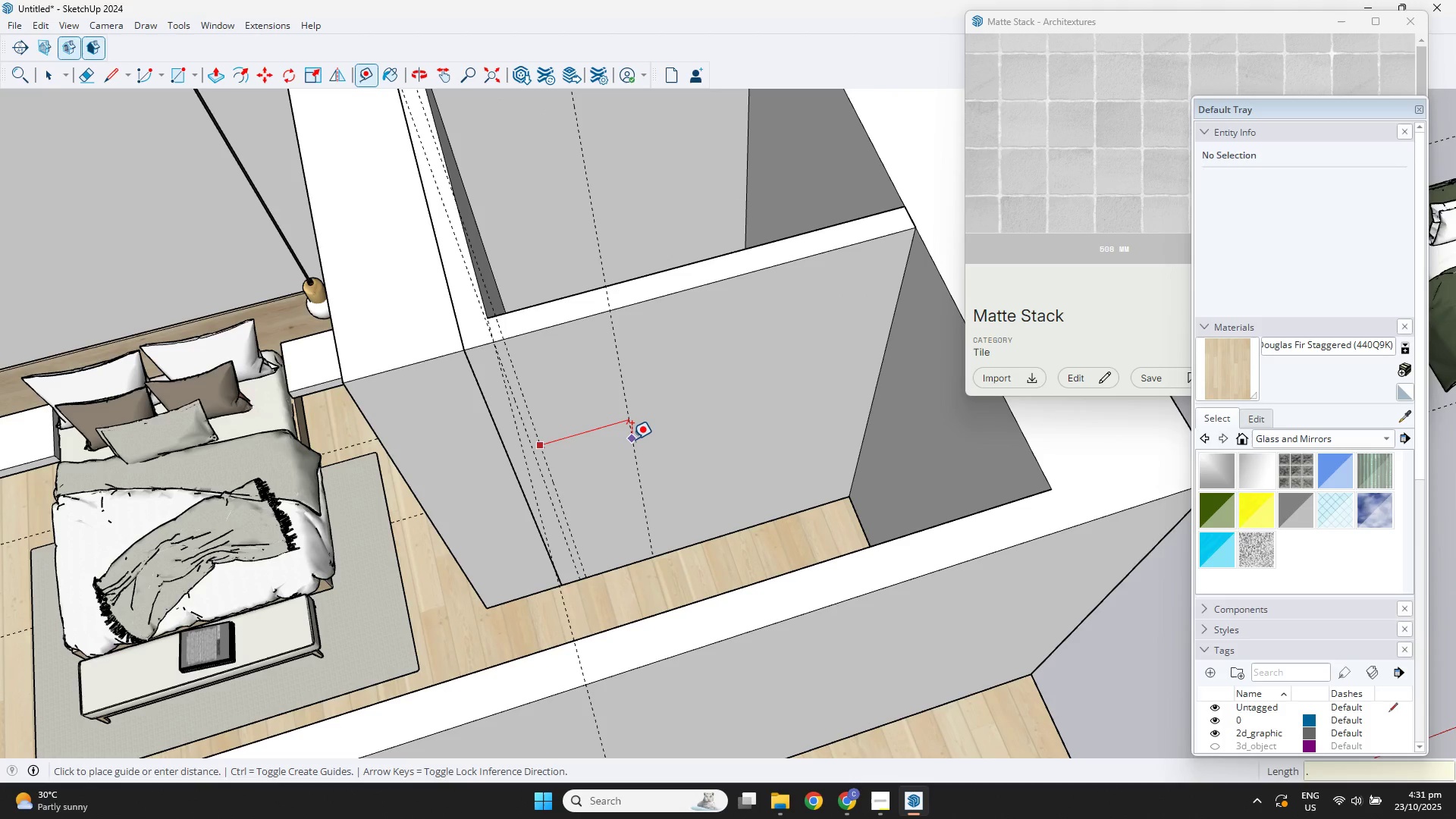 
key(Numpad7)
 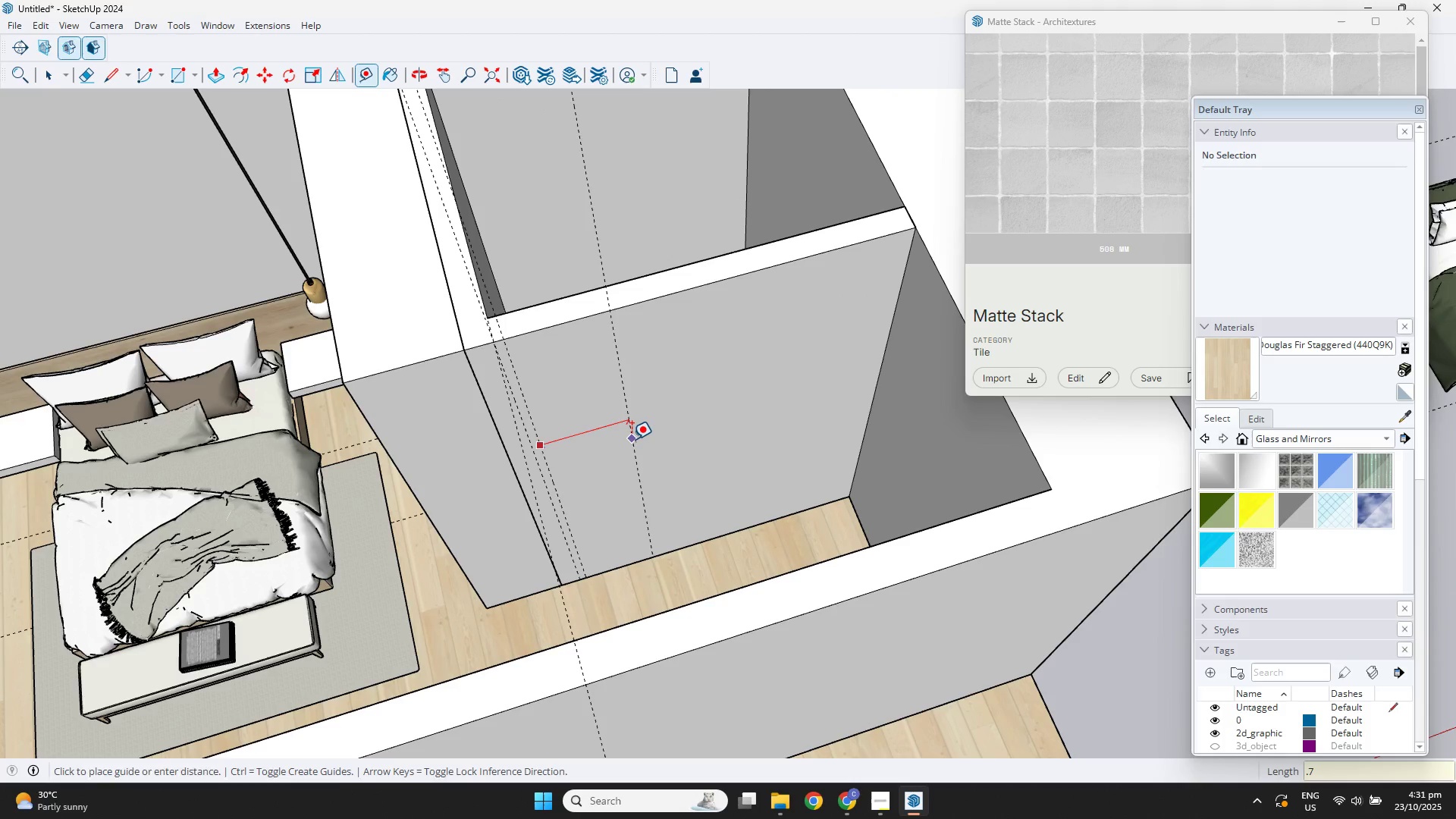 
key(NumpadEnter)
 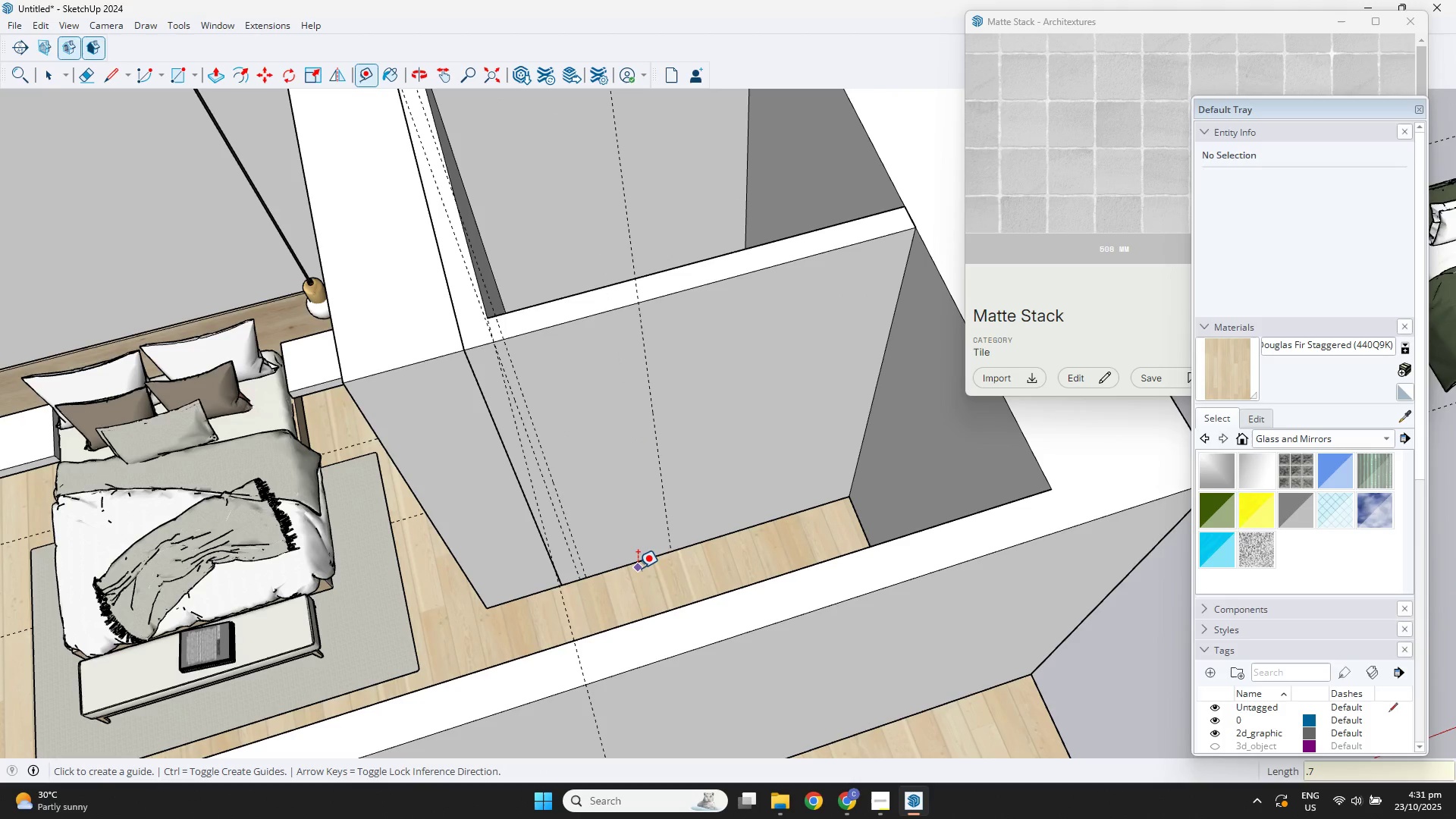 
left_click([635, 563])
 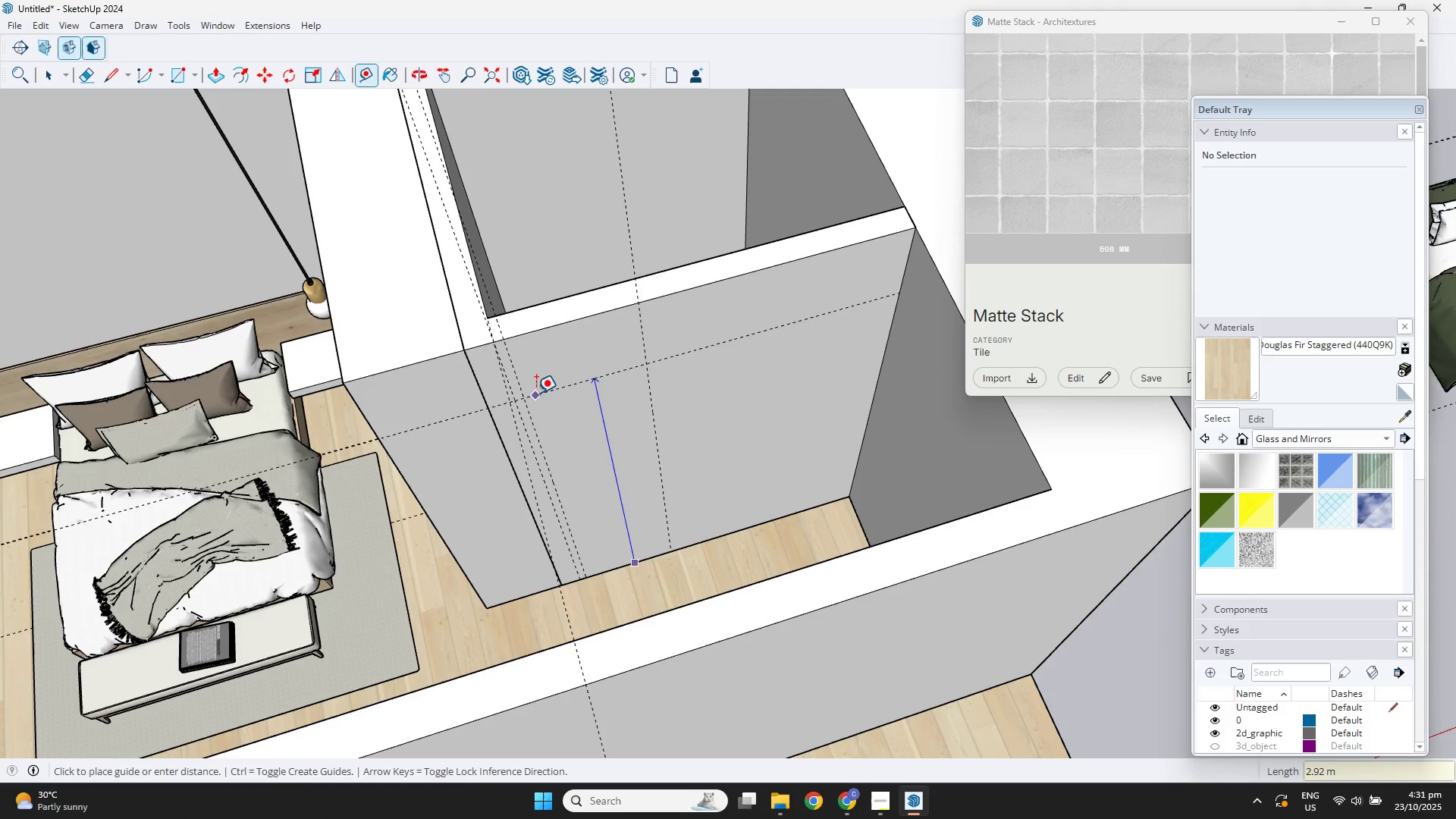 
key(Numpad2)
 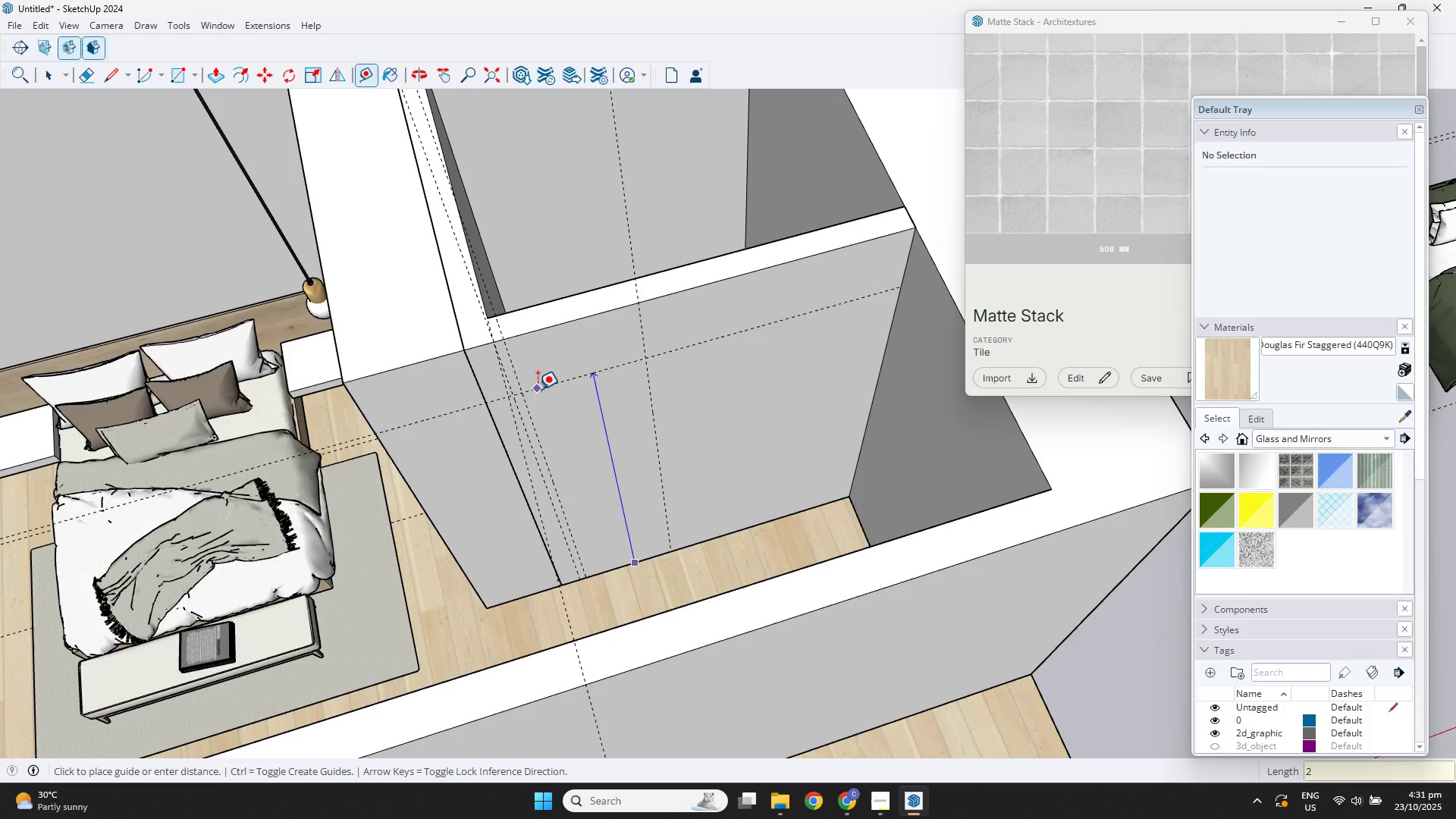 
key(NumpadDecimal)
 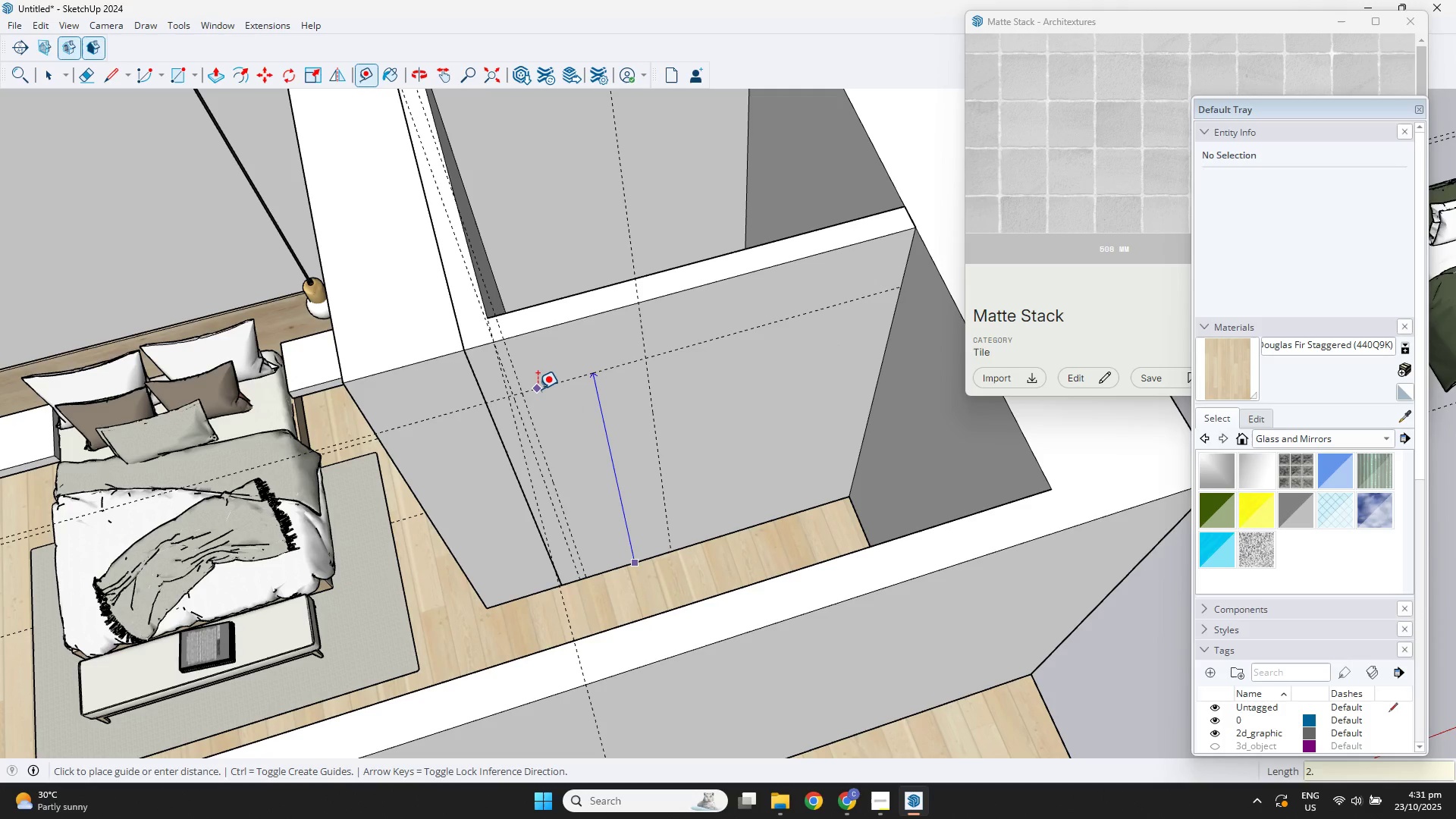 
key(Numpad1)
 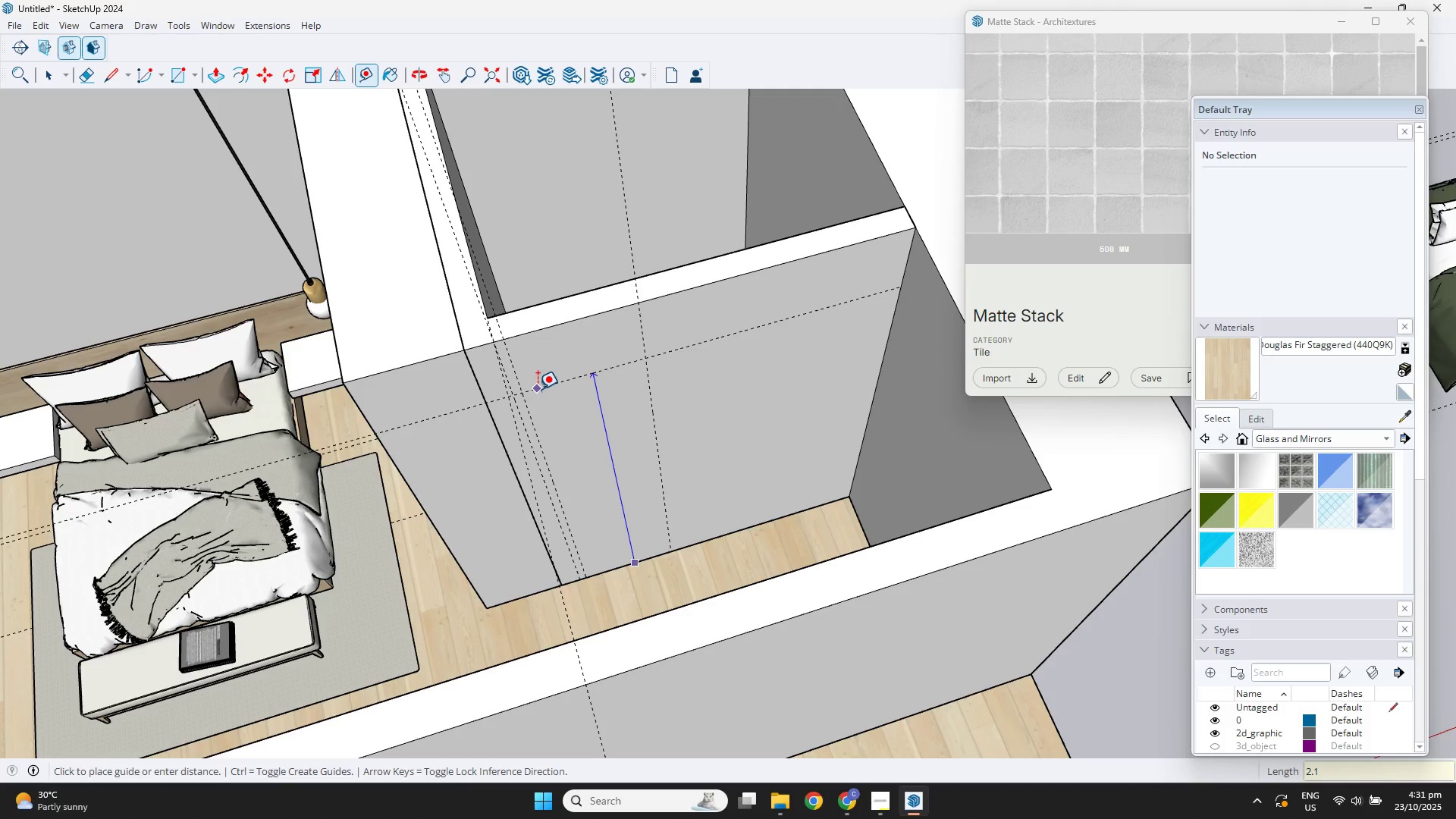 
key(Numpad5)
 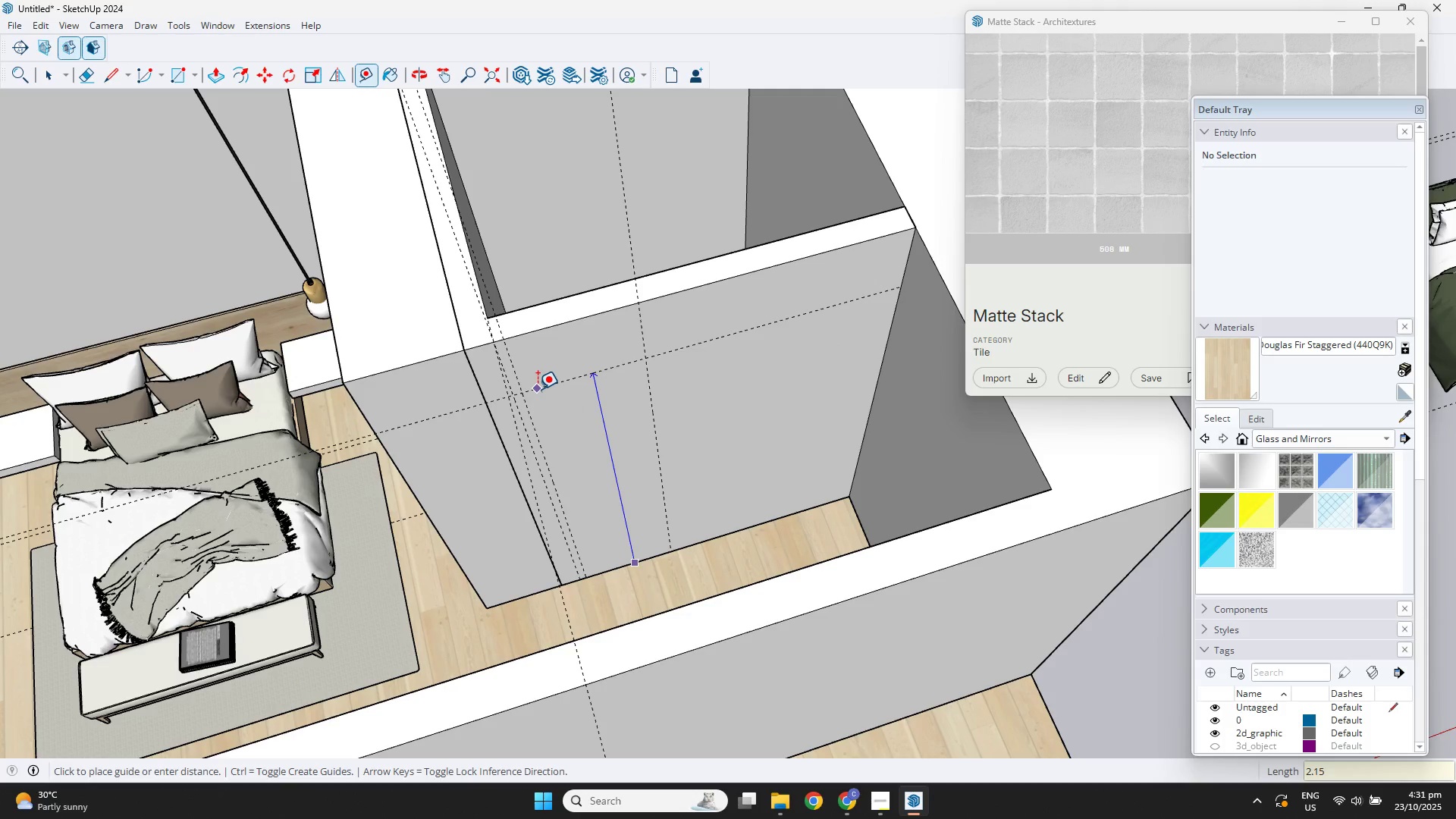 
key(NumpadEnter)
 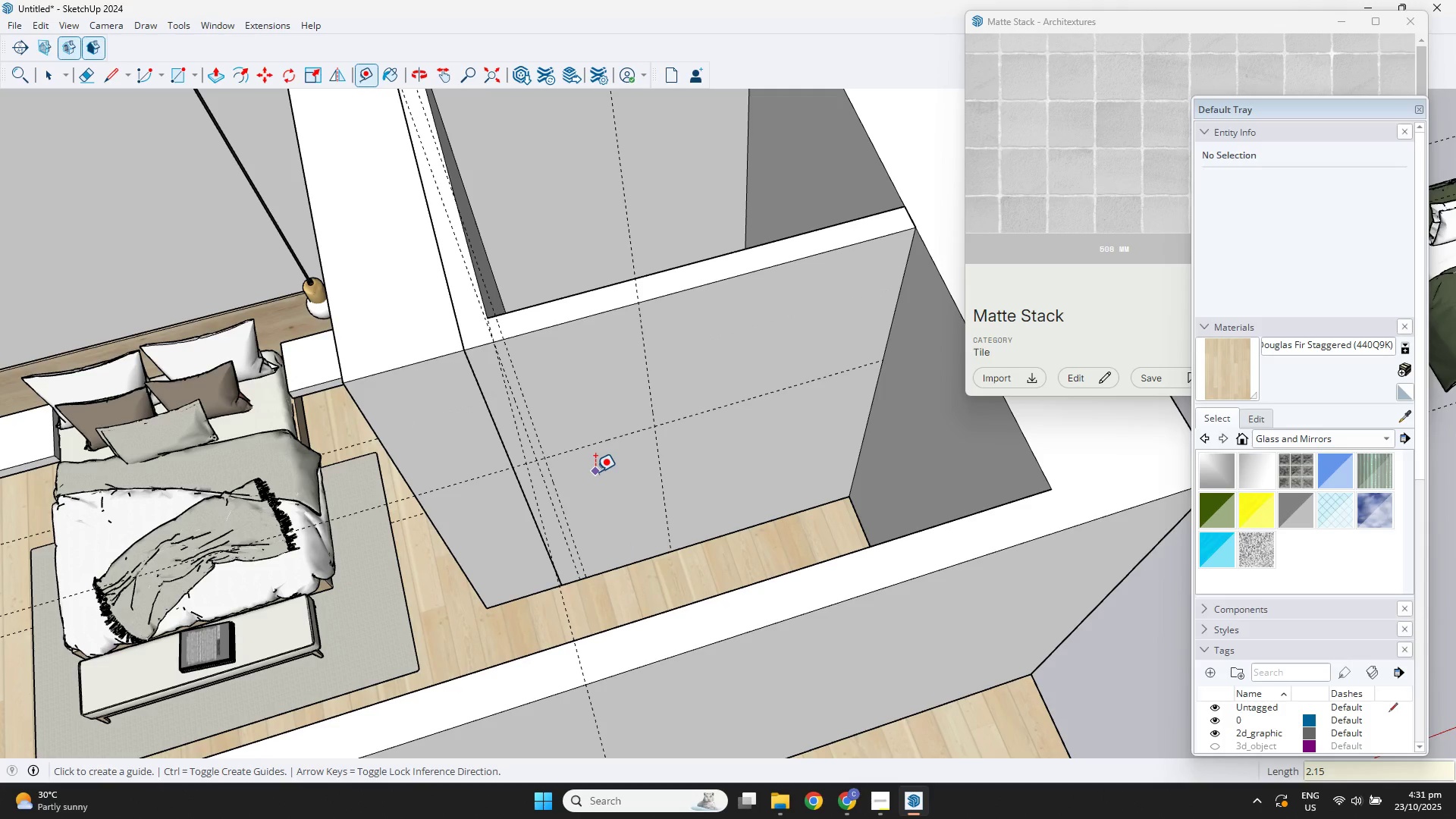 
key(R)
 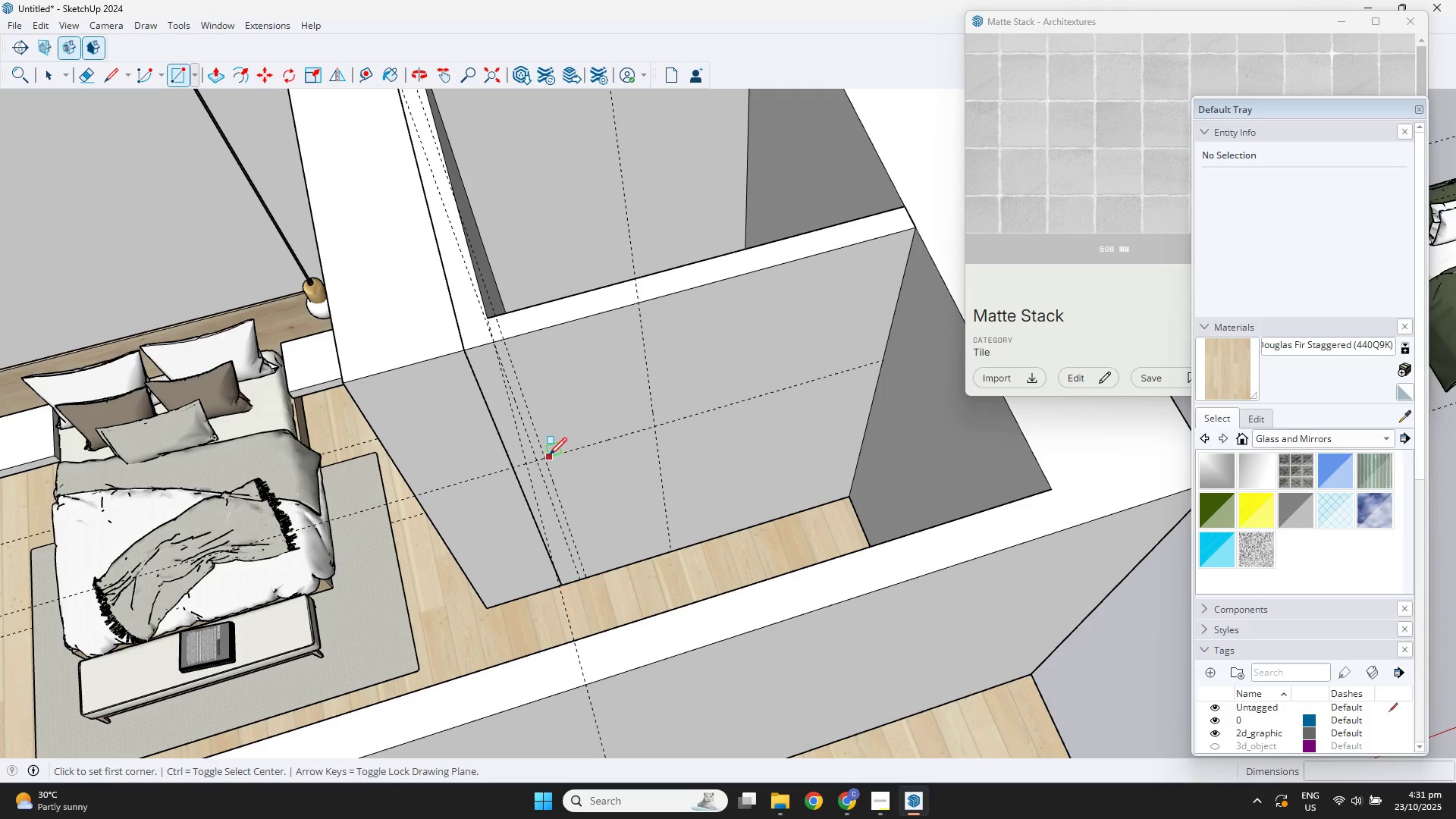 
key(Space)
 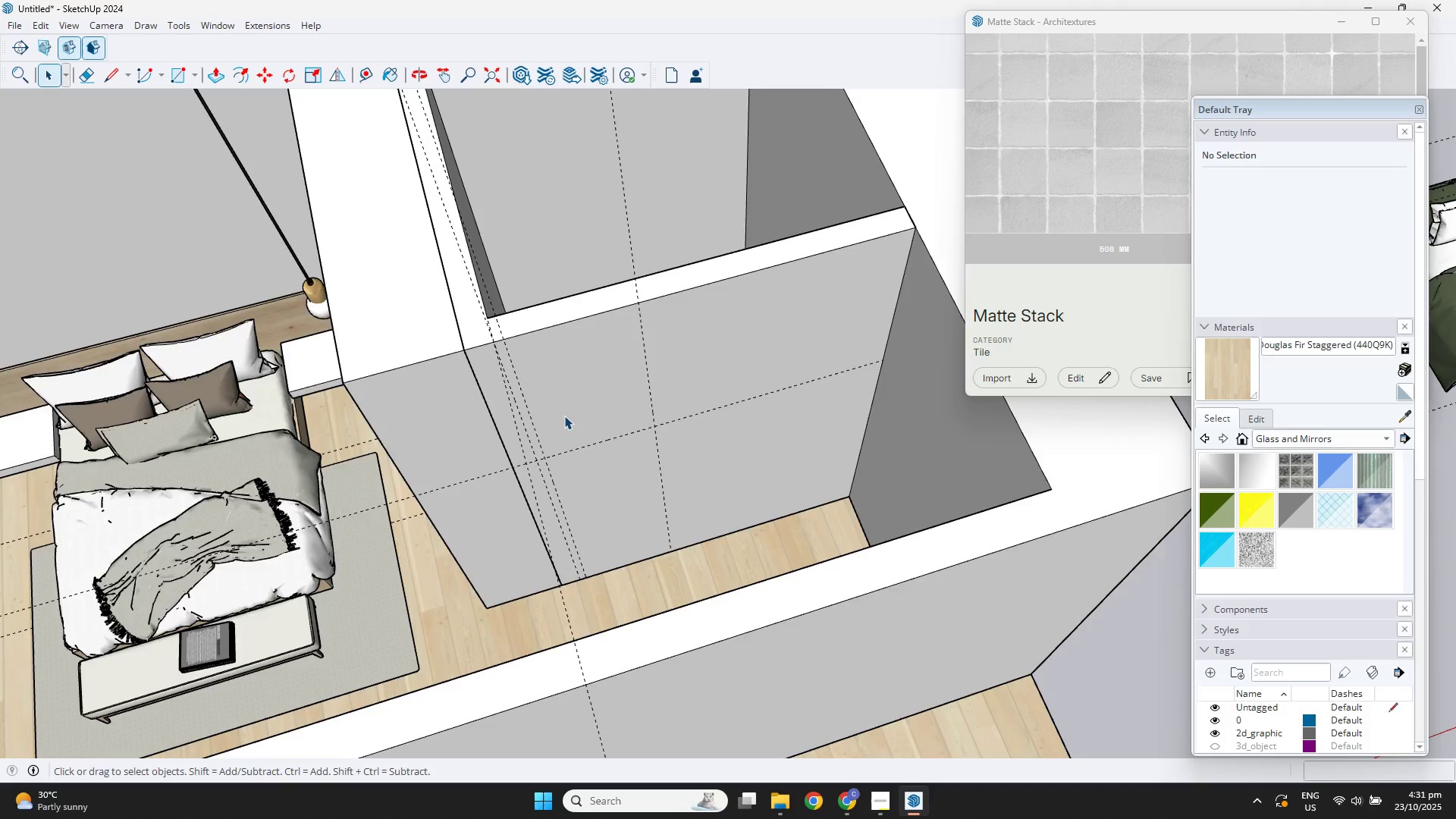 
double_click([564, 416])
 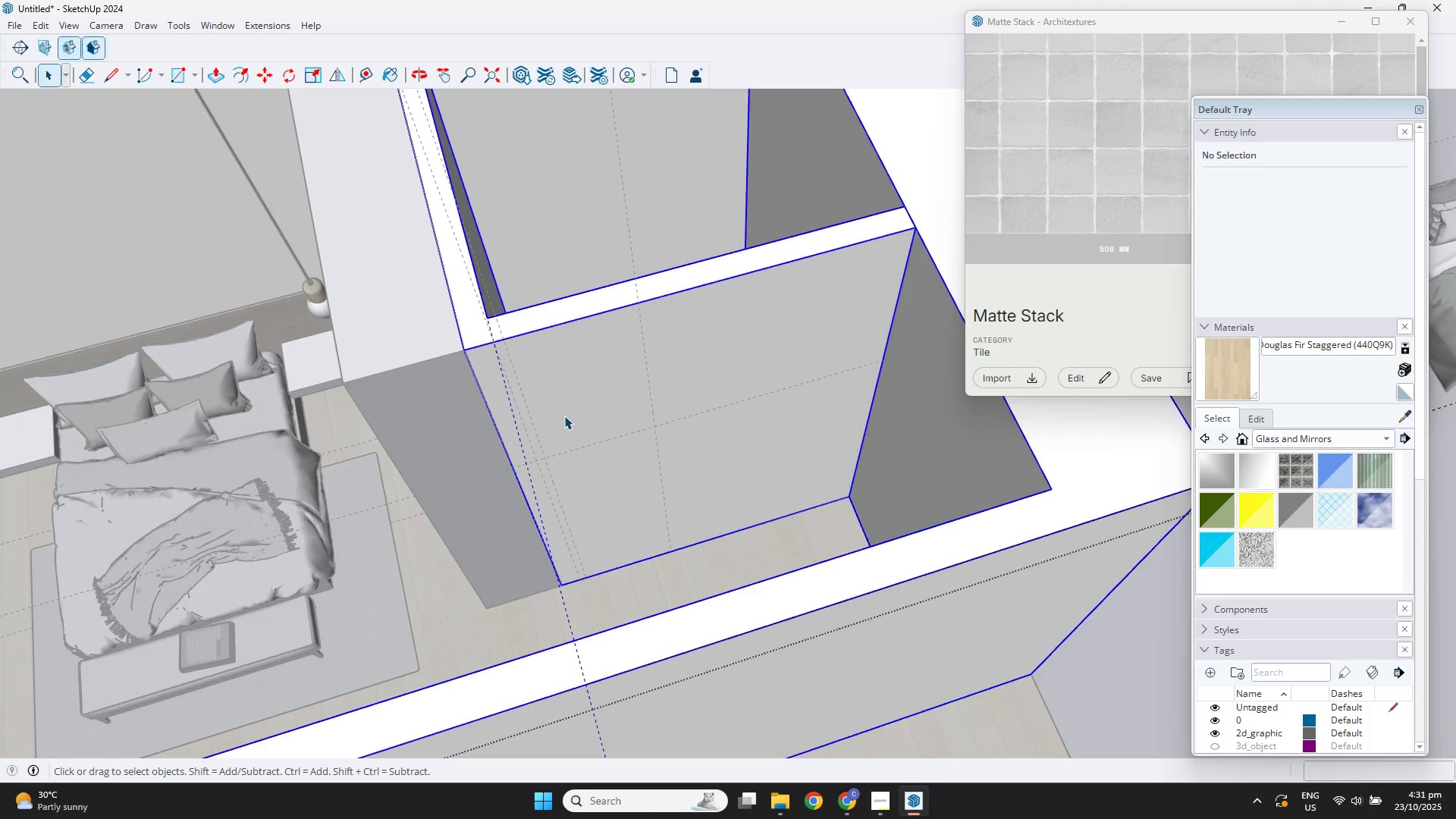 
triple_click([564, 416])
 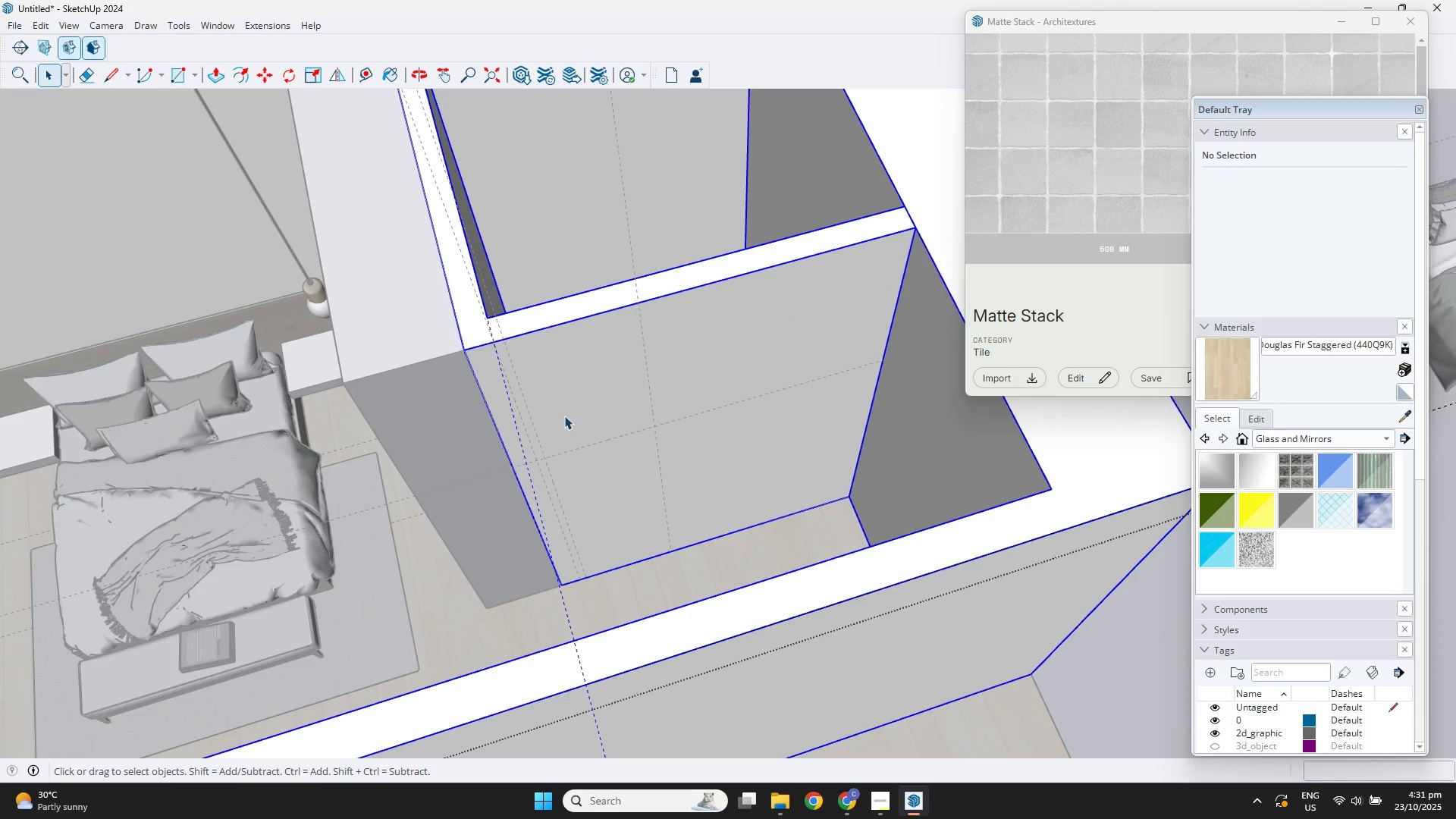 
triple_click([564, 416])
 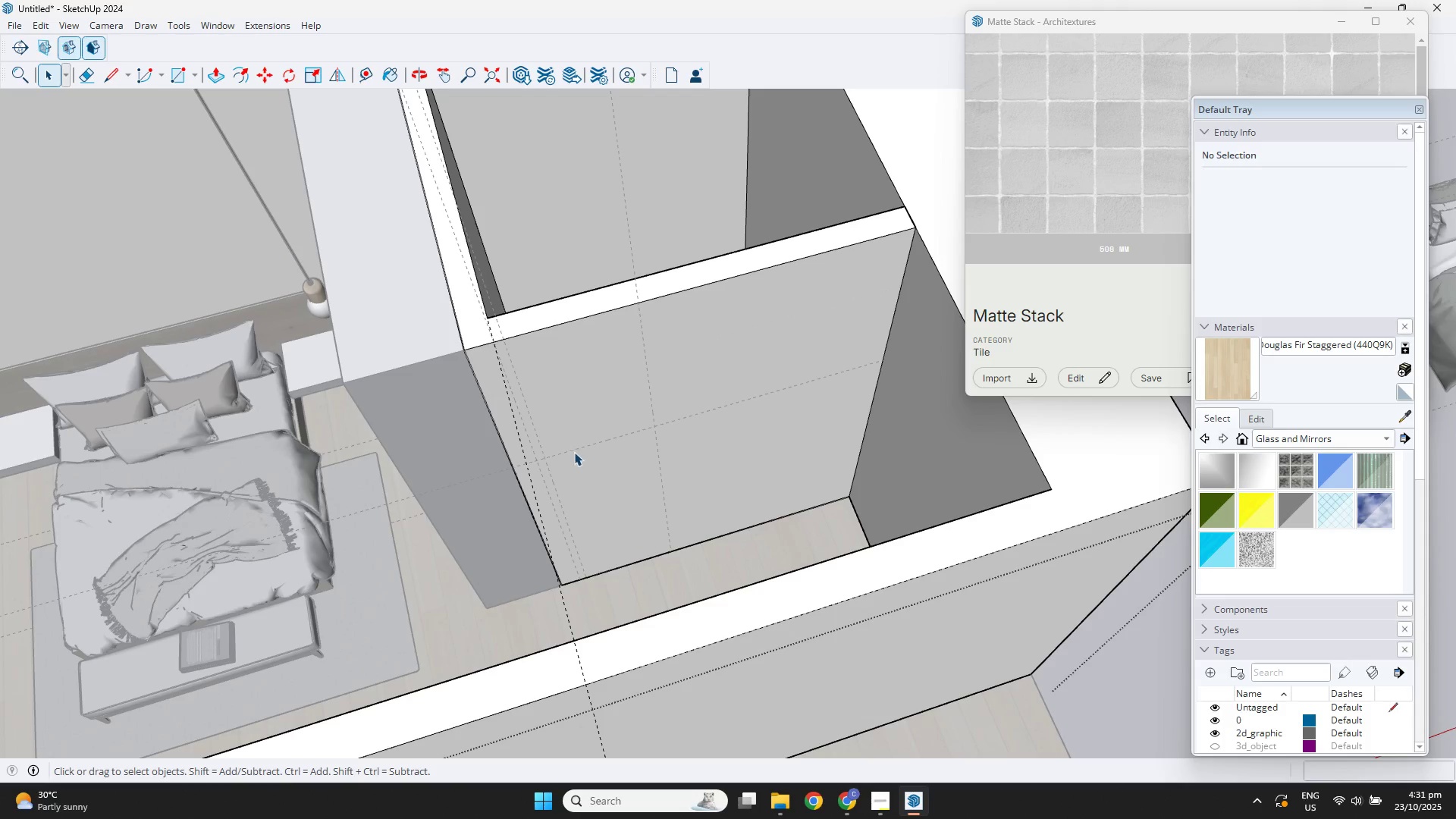 
key(R)
 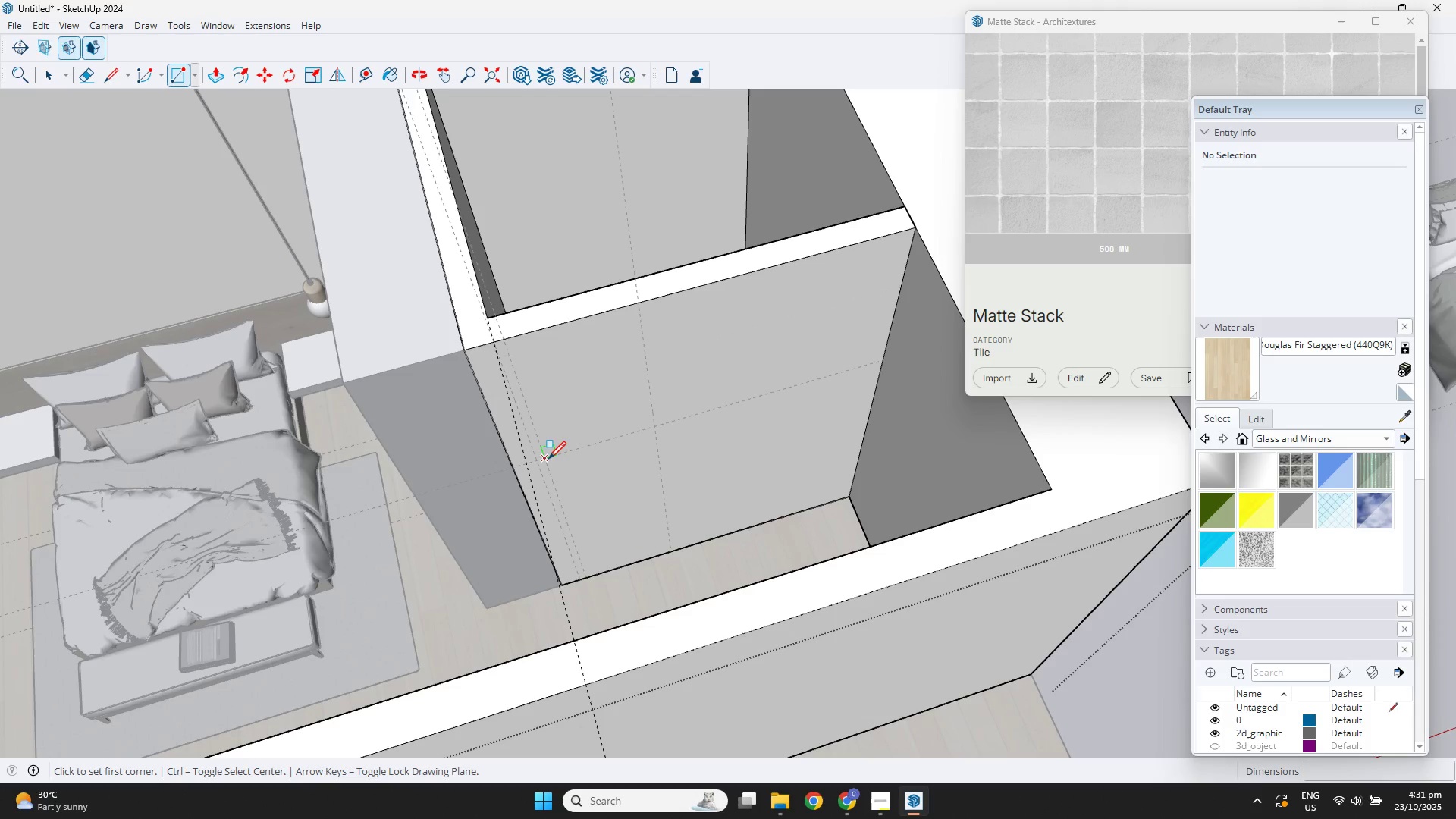 
left_click_drag(start_coordinate=[545, 458], to_coordinate=[554, 460])
 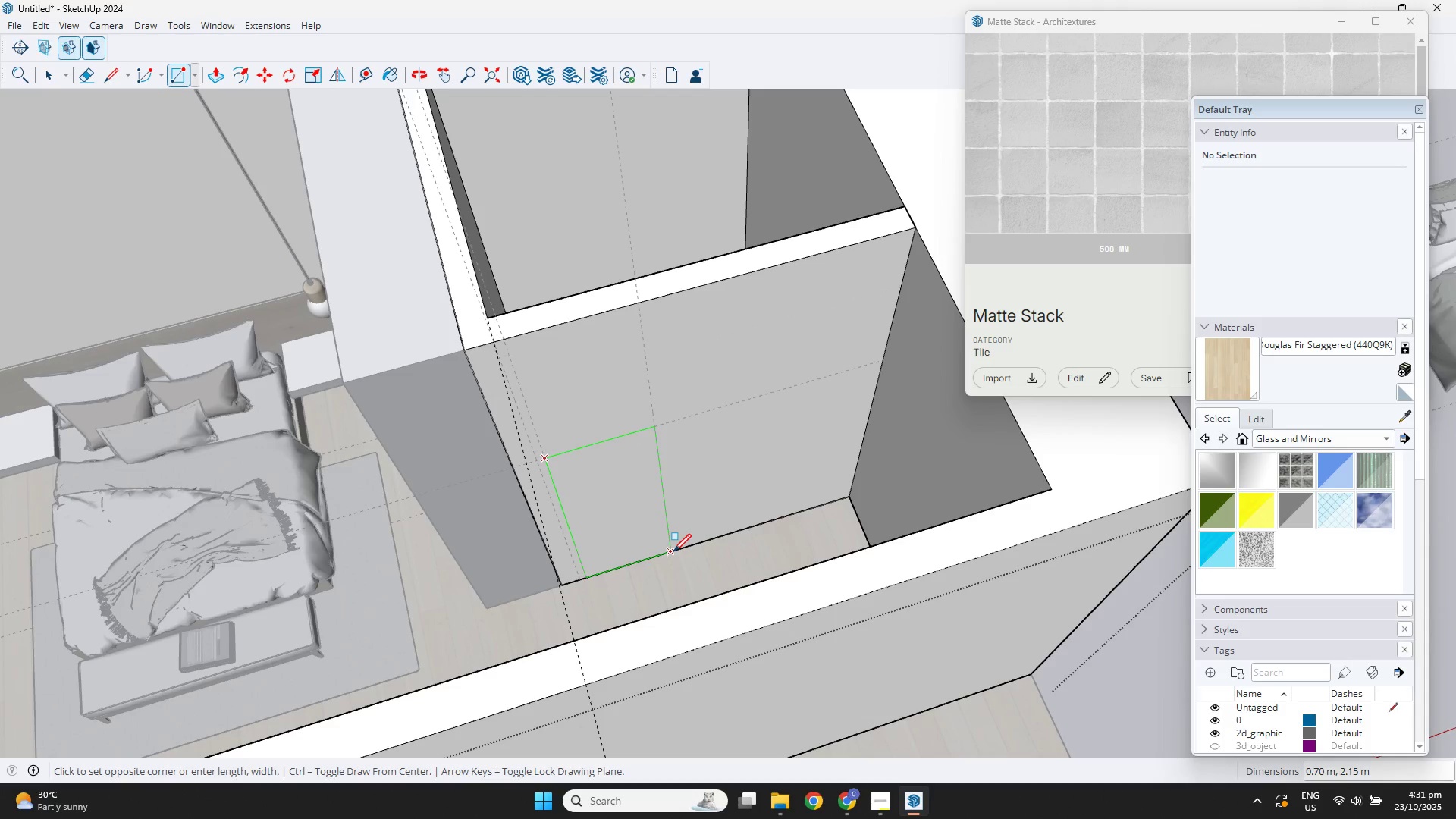 
left_click([673, 551])
 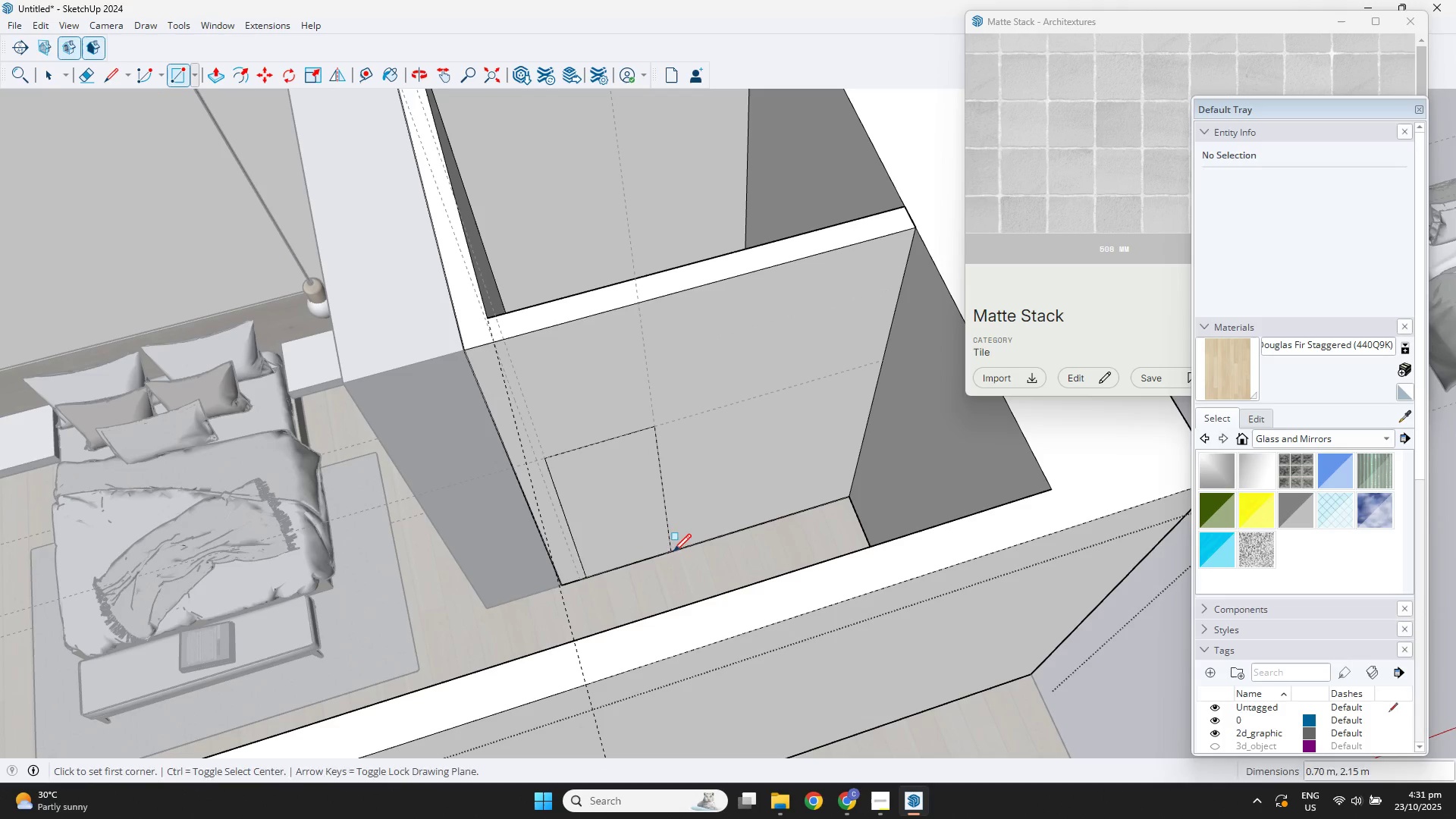 
key(Space)
 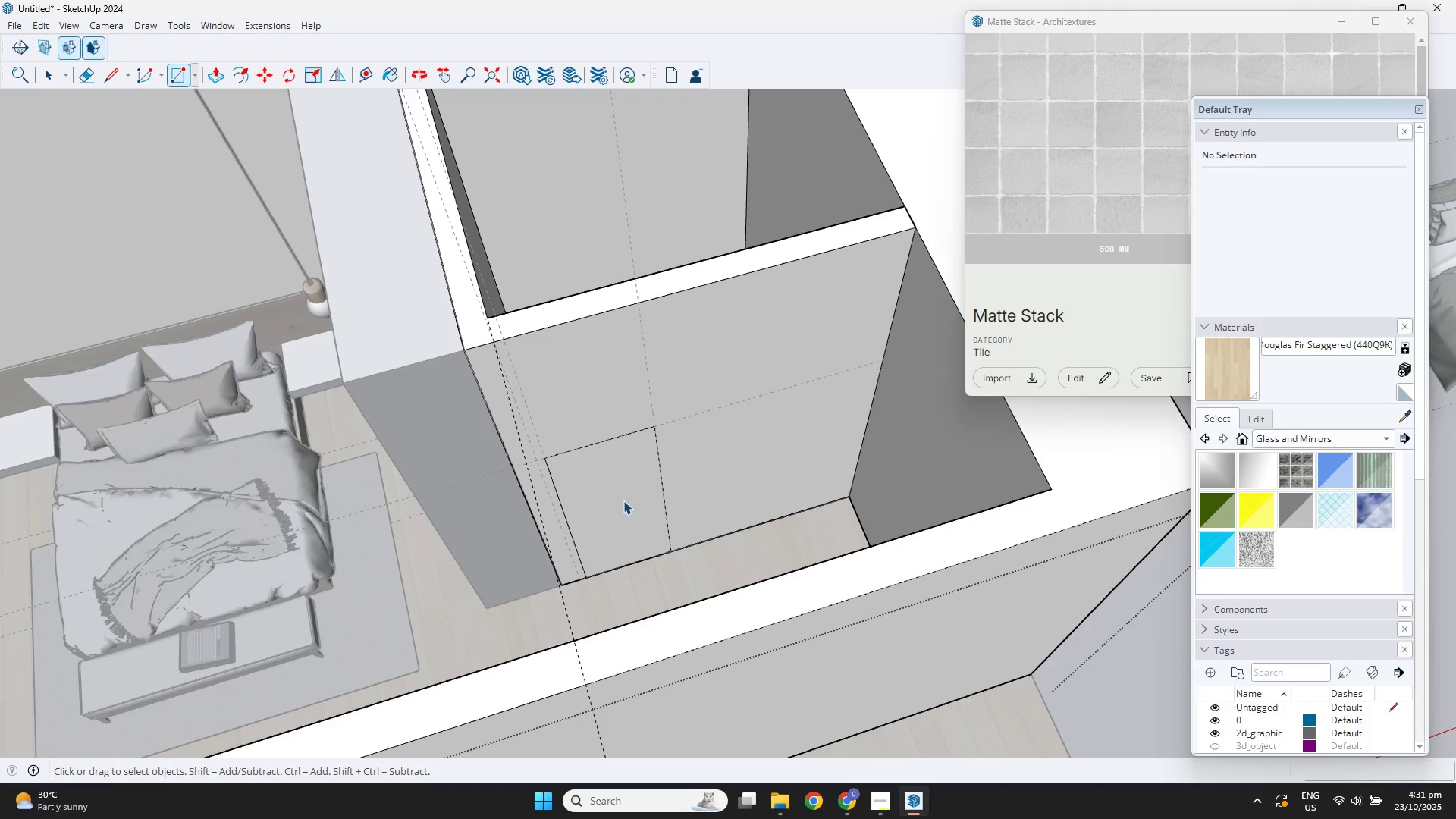 
double_click([623, 500])
 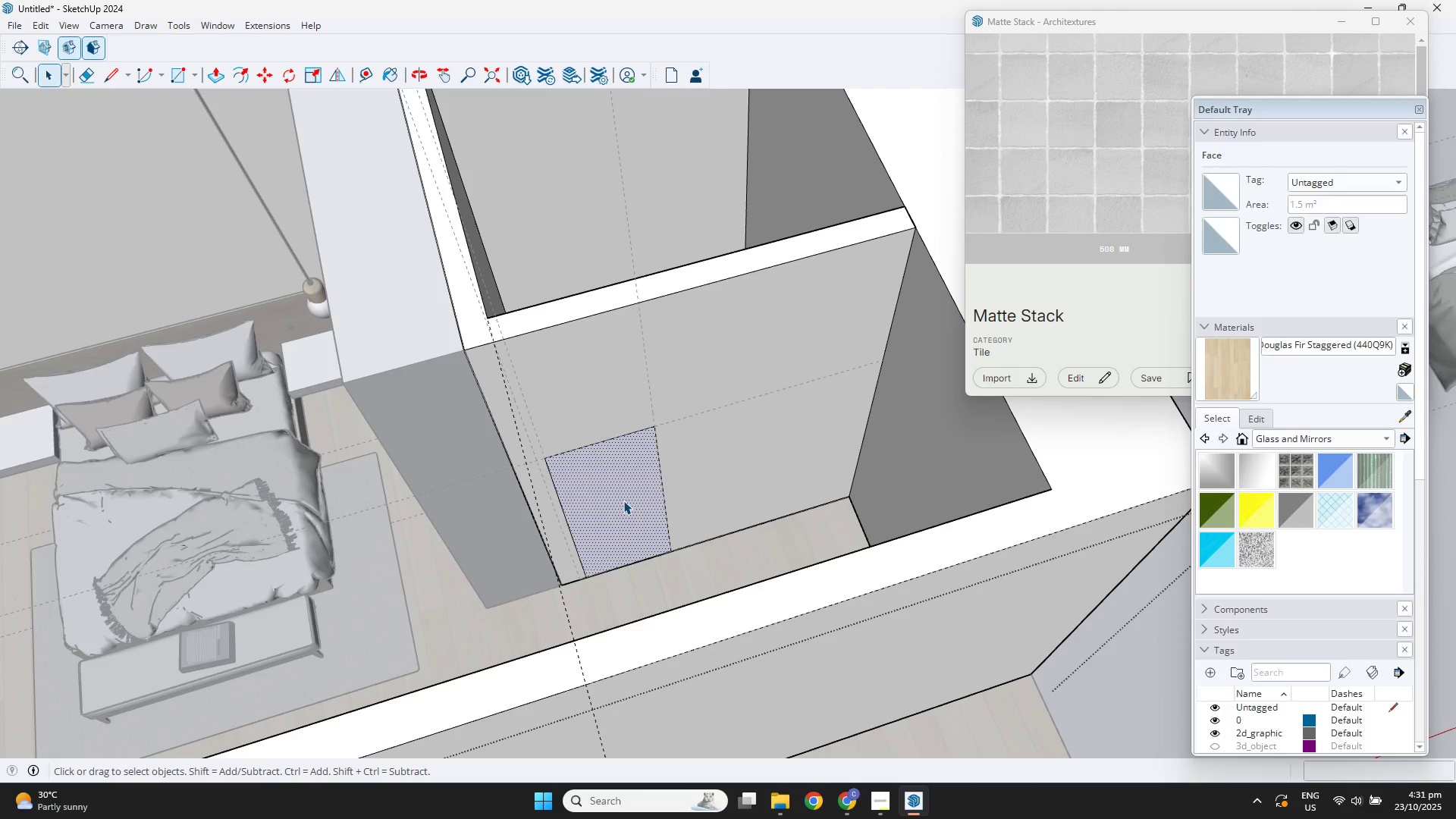 
key(P)
 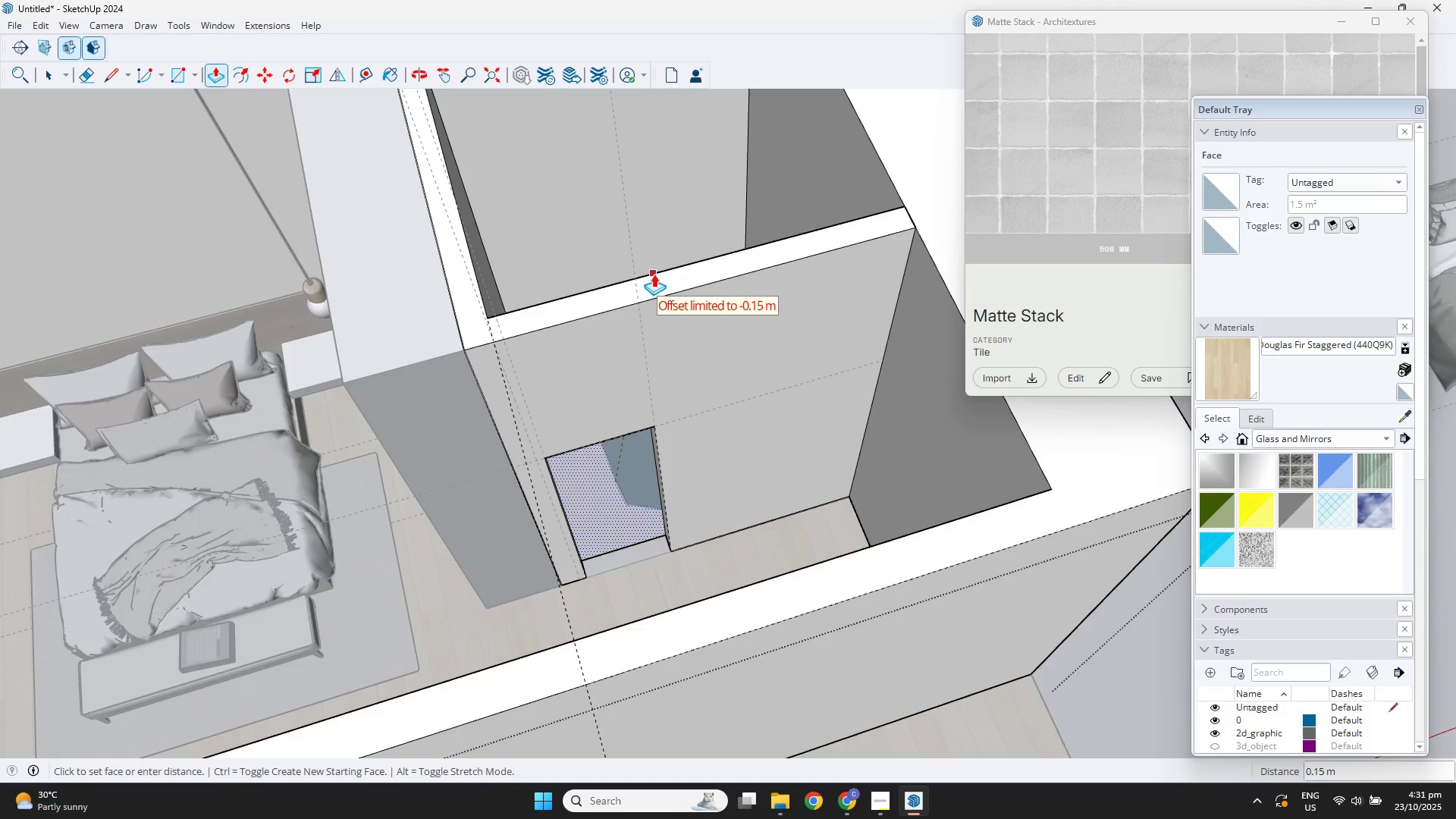 
left_click([654, 274])
 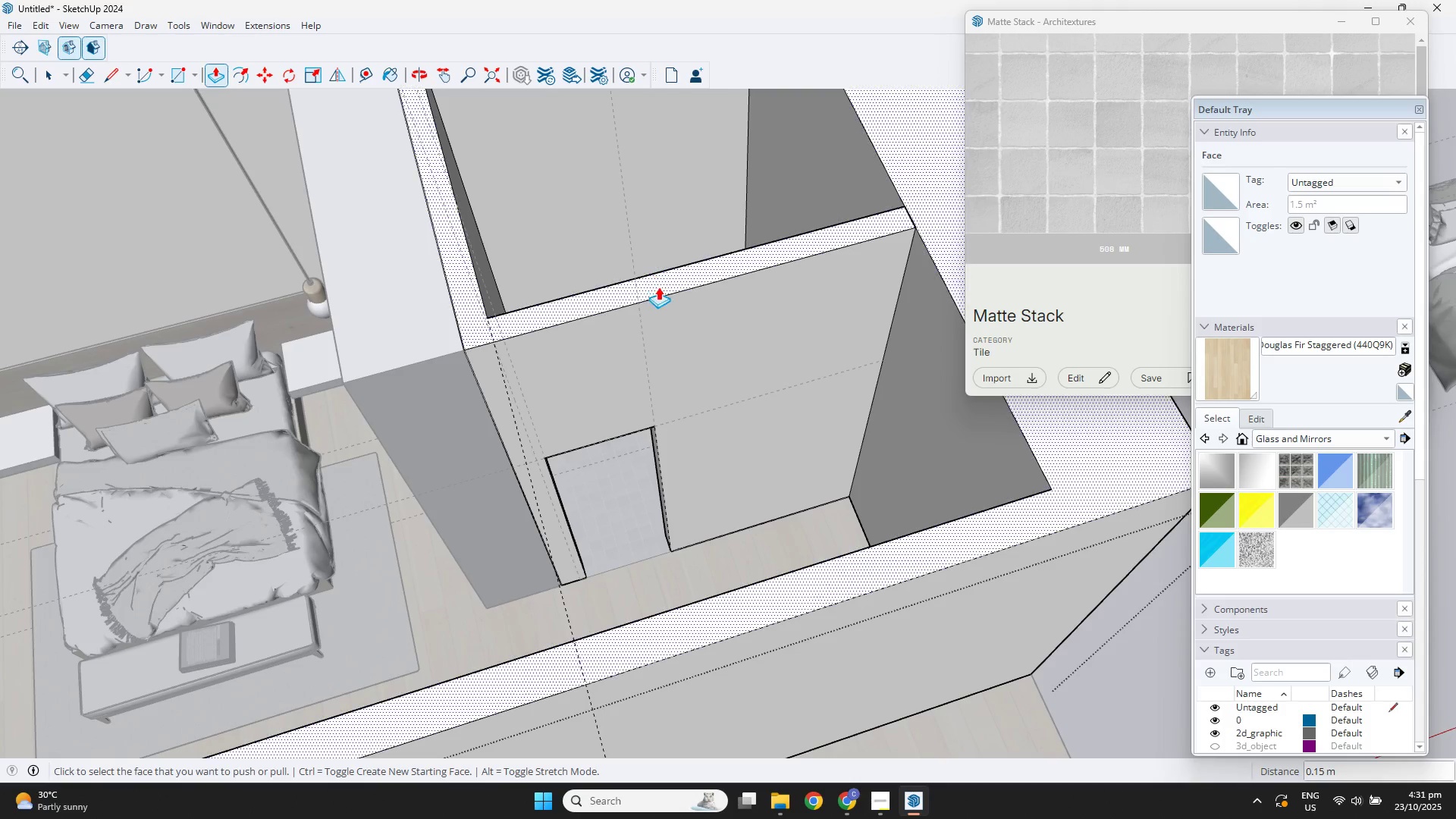 
key(Space)
 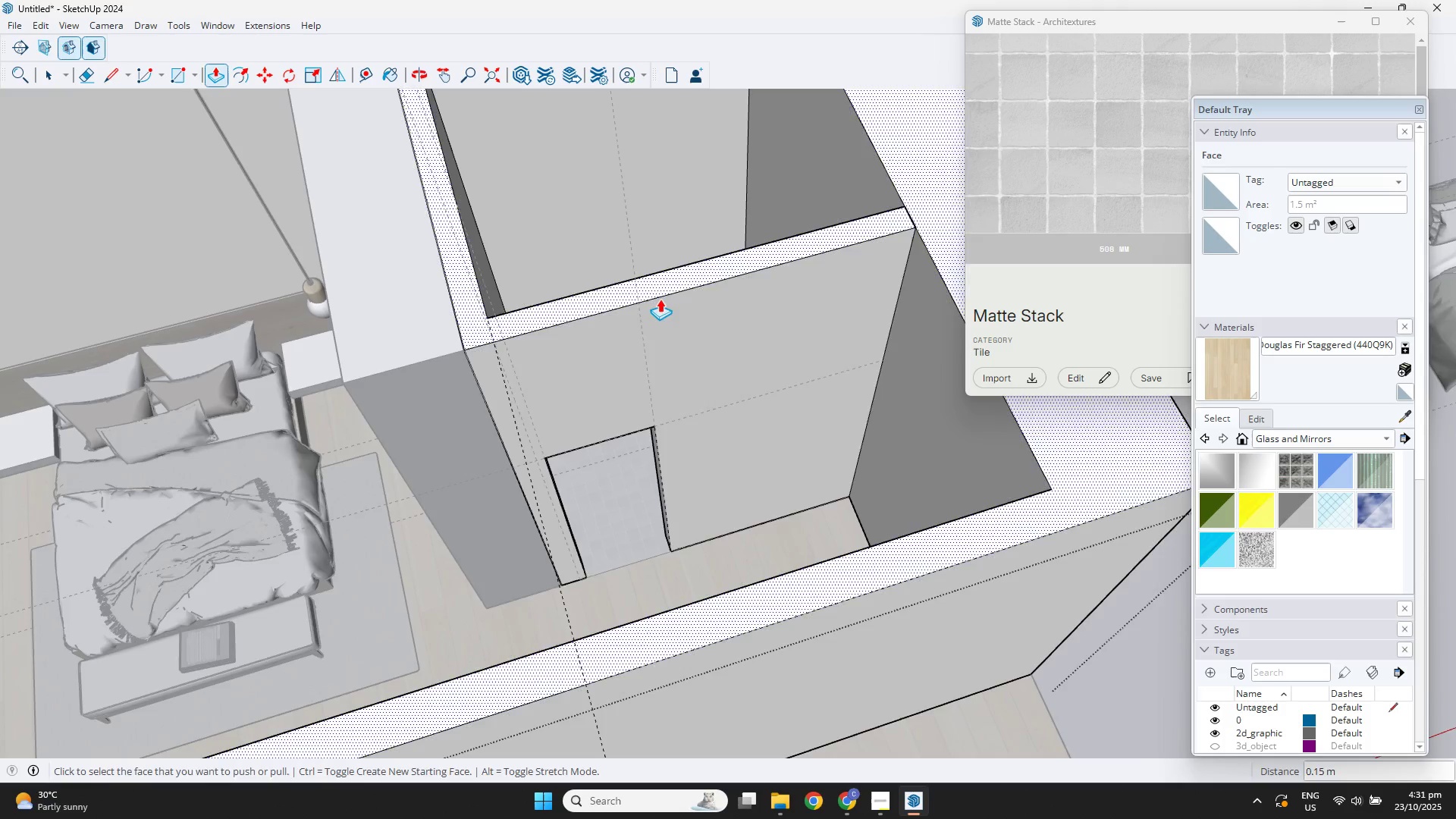 
scroll: coordinate [664, 371], scroll_direction: down, amount: 2.0
 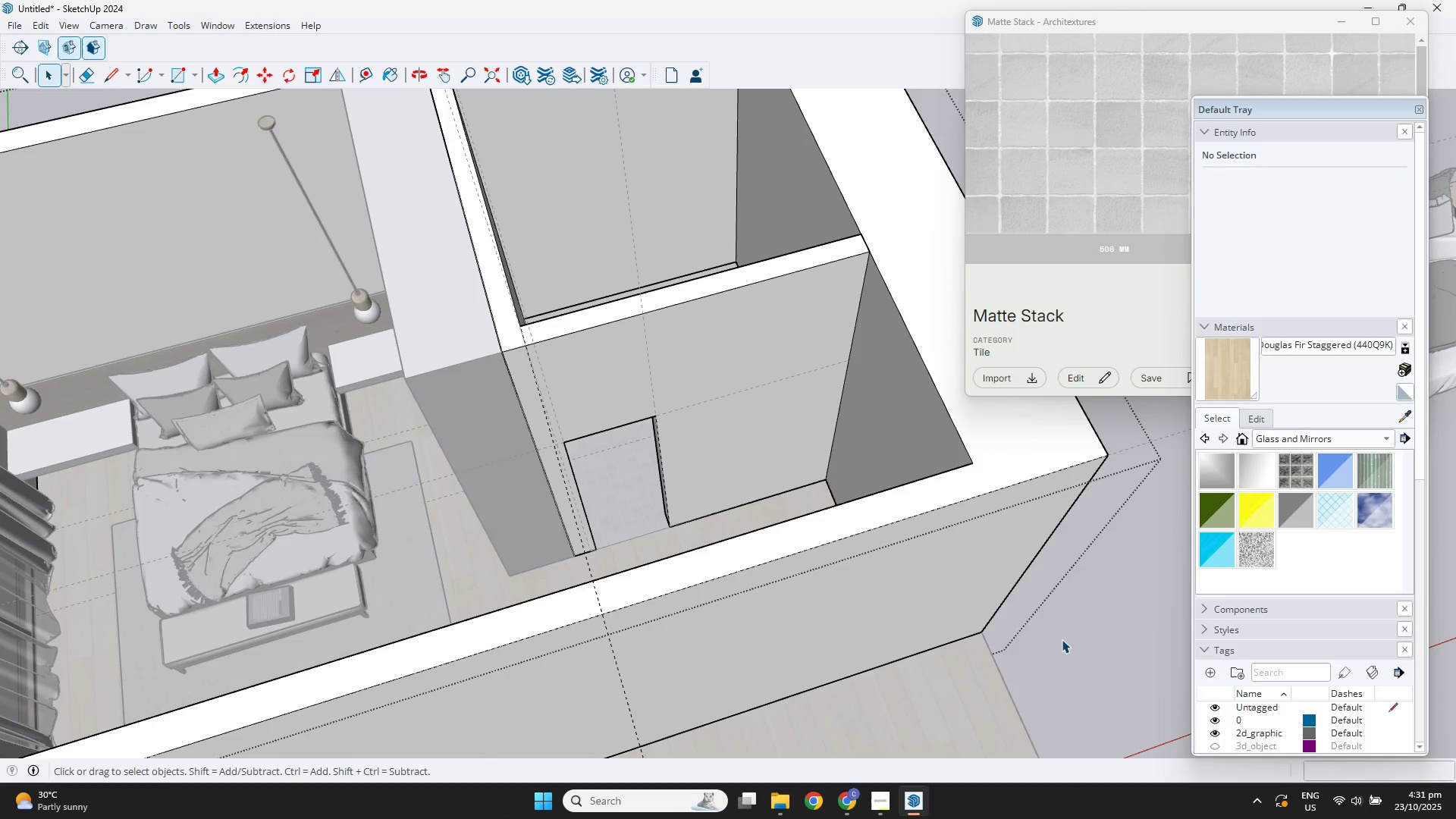 
left_click([1078, 625])
 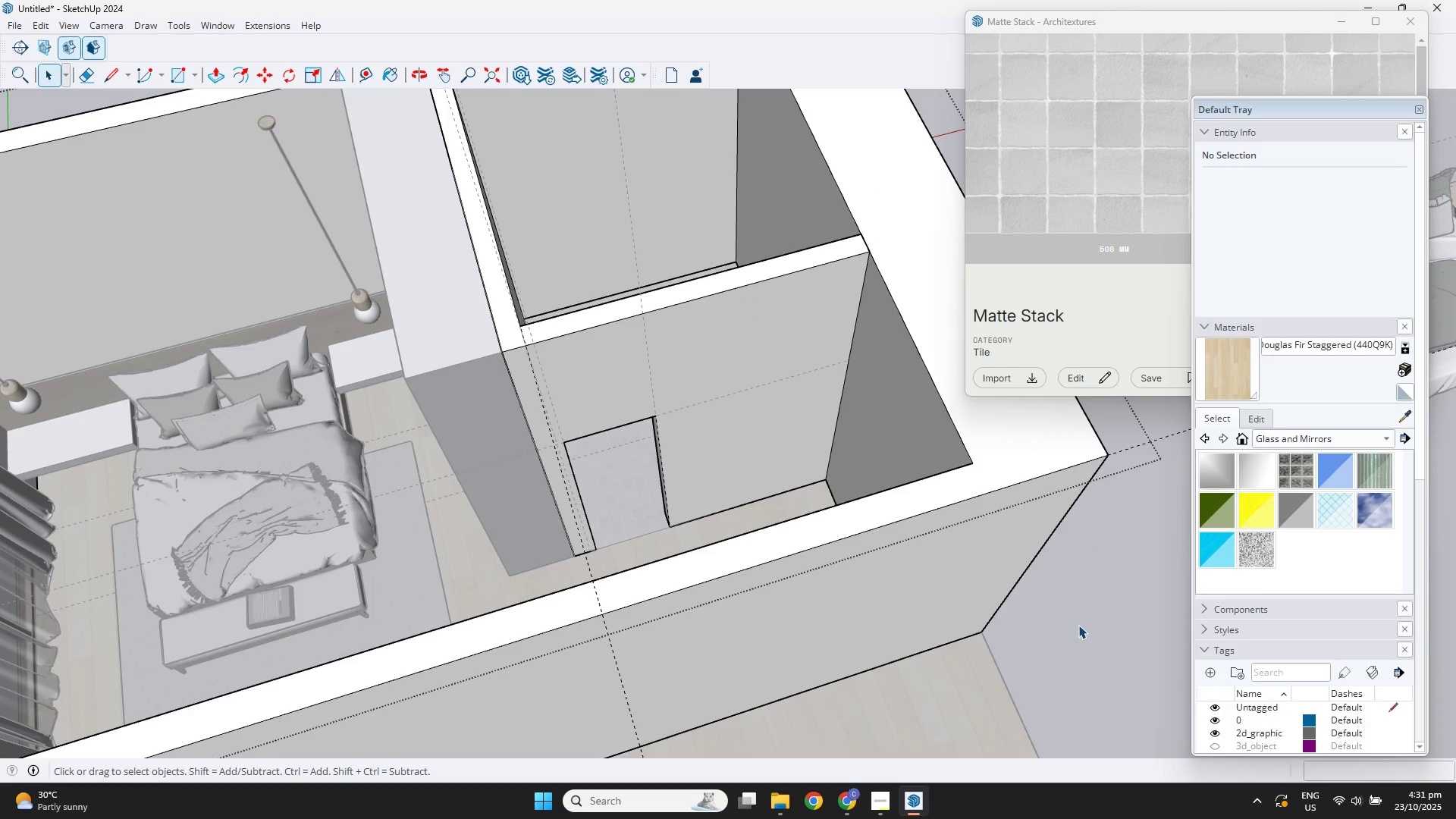 
scroll: coordinate [942, 584], scroll_direction: down, amount: 3.0
 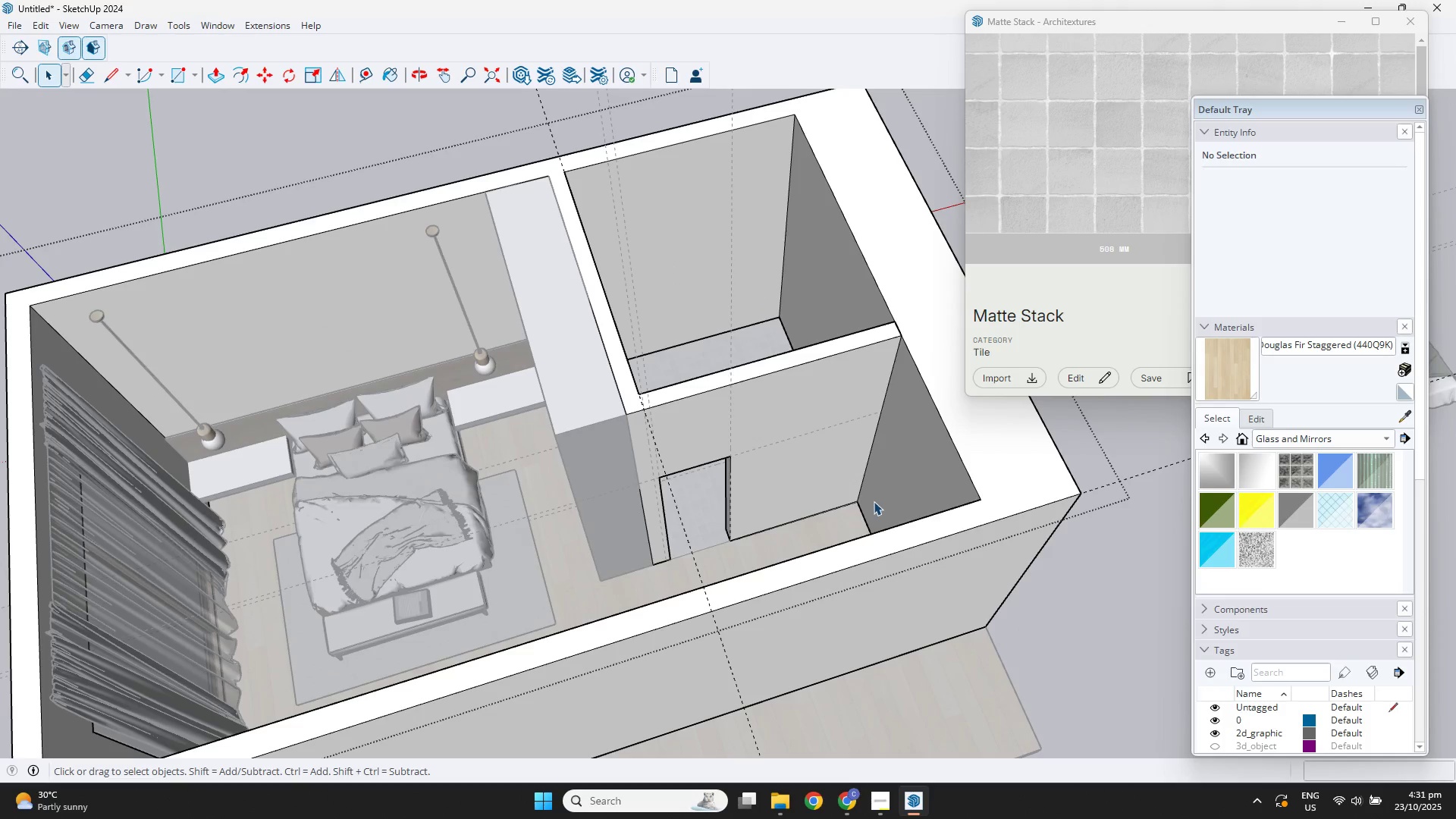 
key(Escape)
 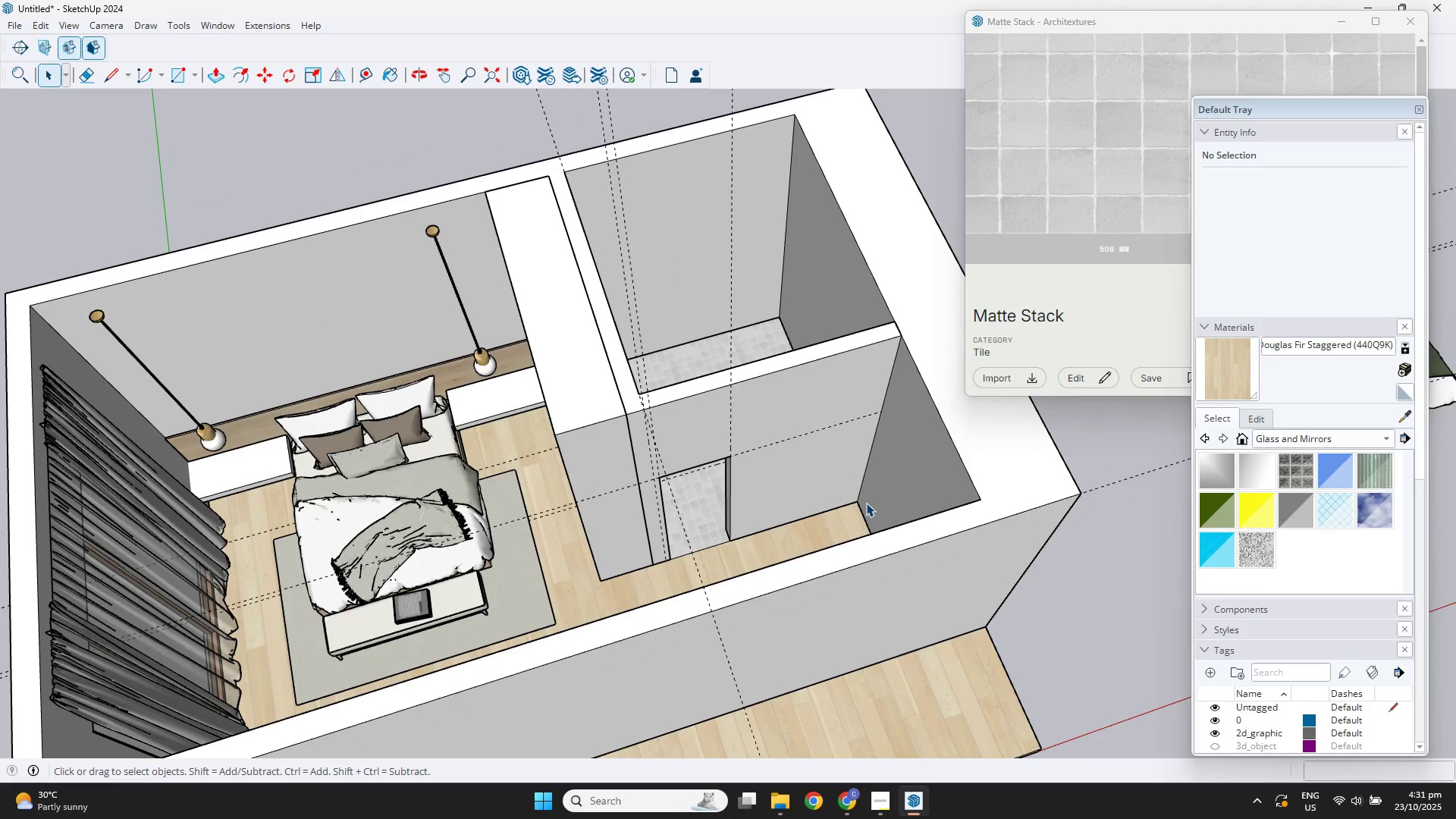 
key(Space)
 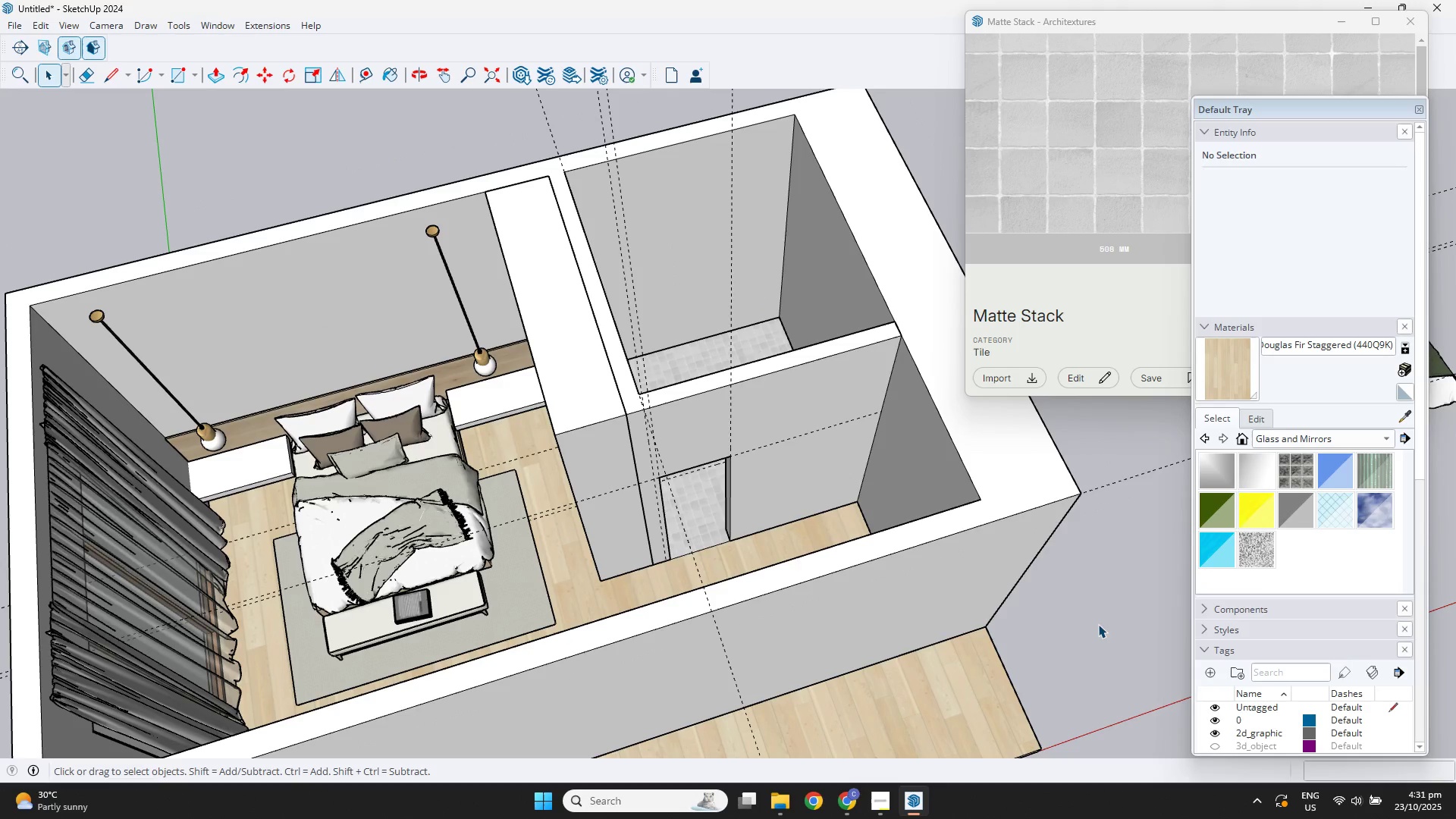 
scroll: coordinate [619, 551], scroll_direction: up, amount: 13.0
 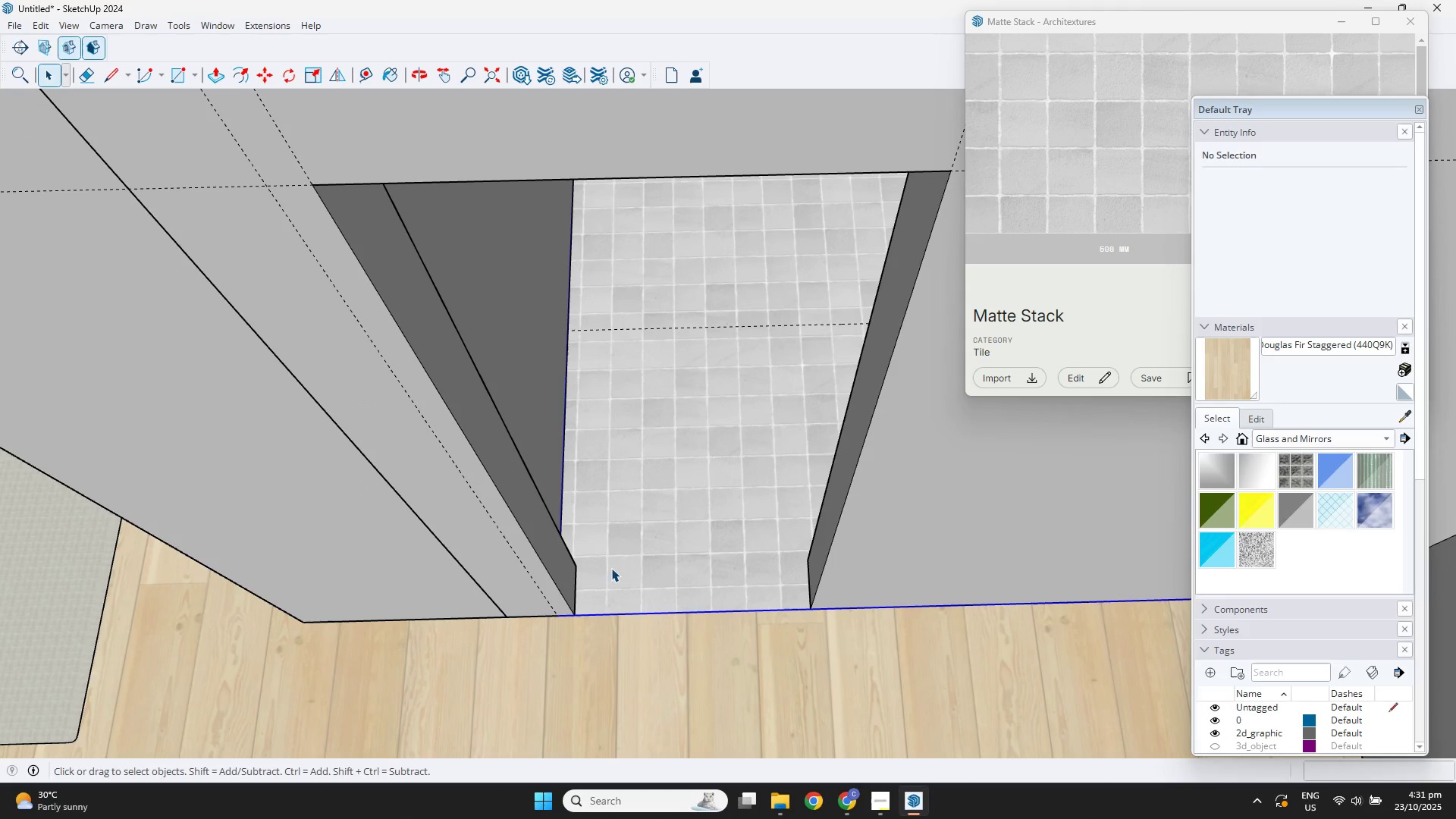 
double_click([617, 586])
 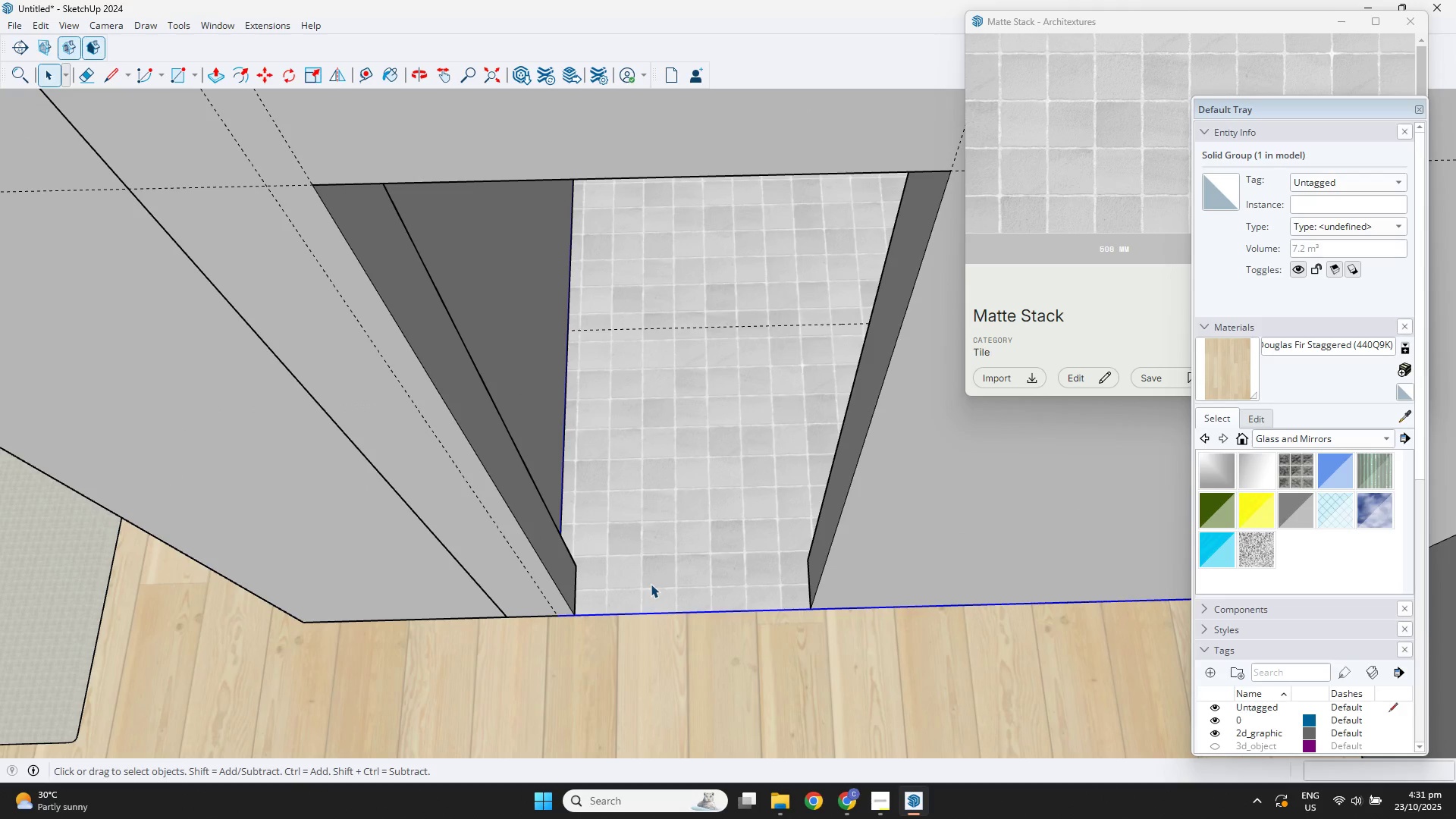 
double_click([651, 583])
 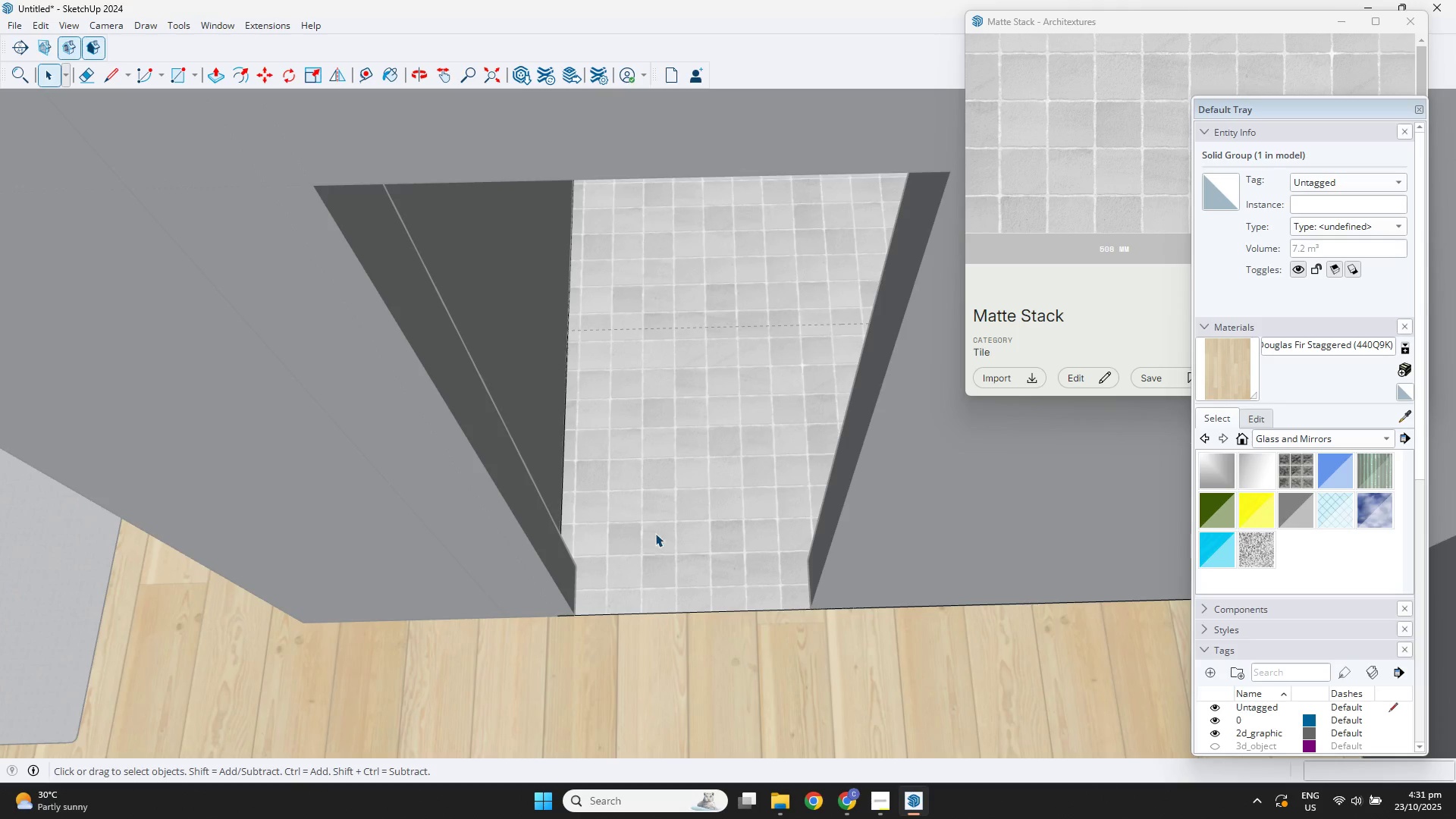 
scroll: coordinate [907, 557], scroll_direction: down, amount: 15.0
 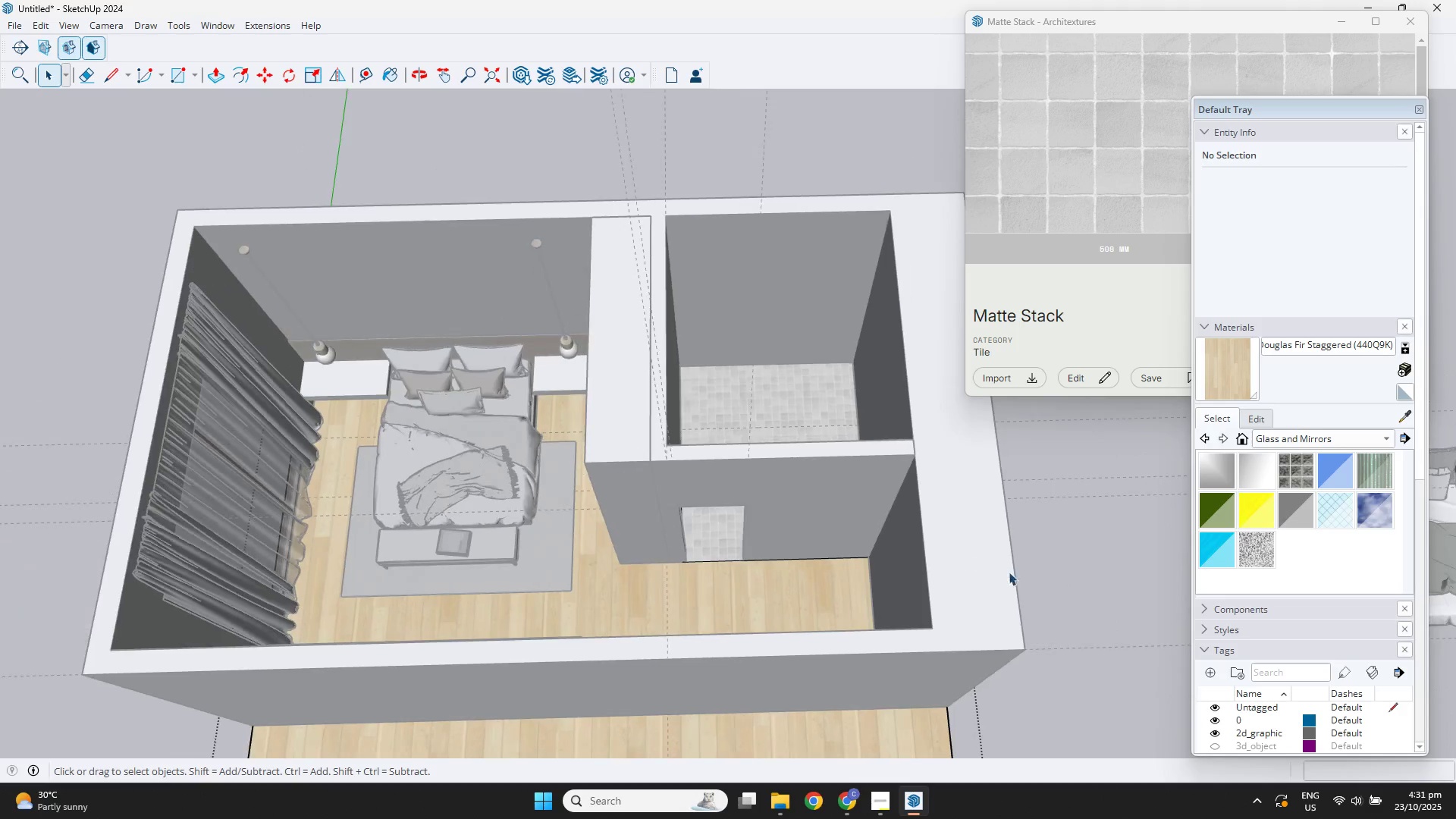 
key(Space)
 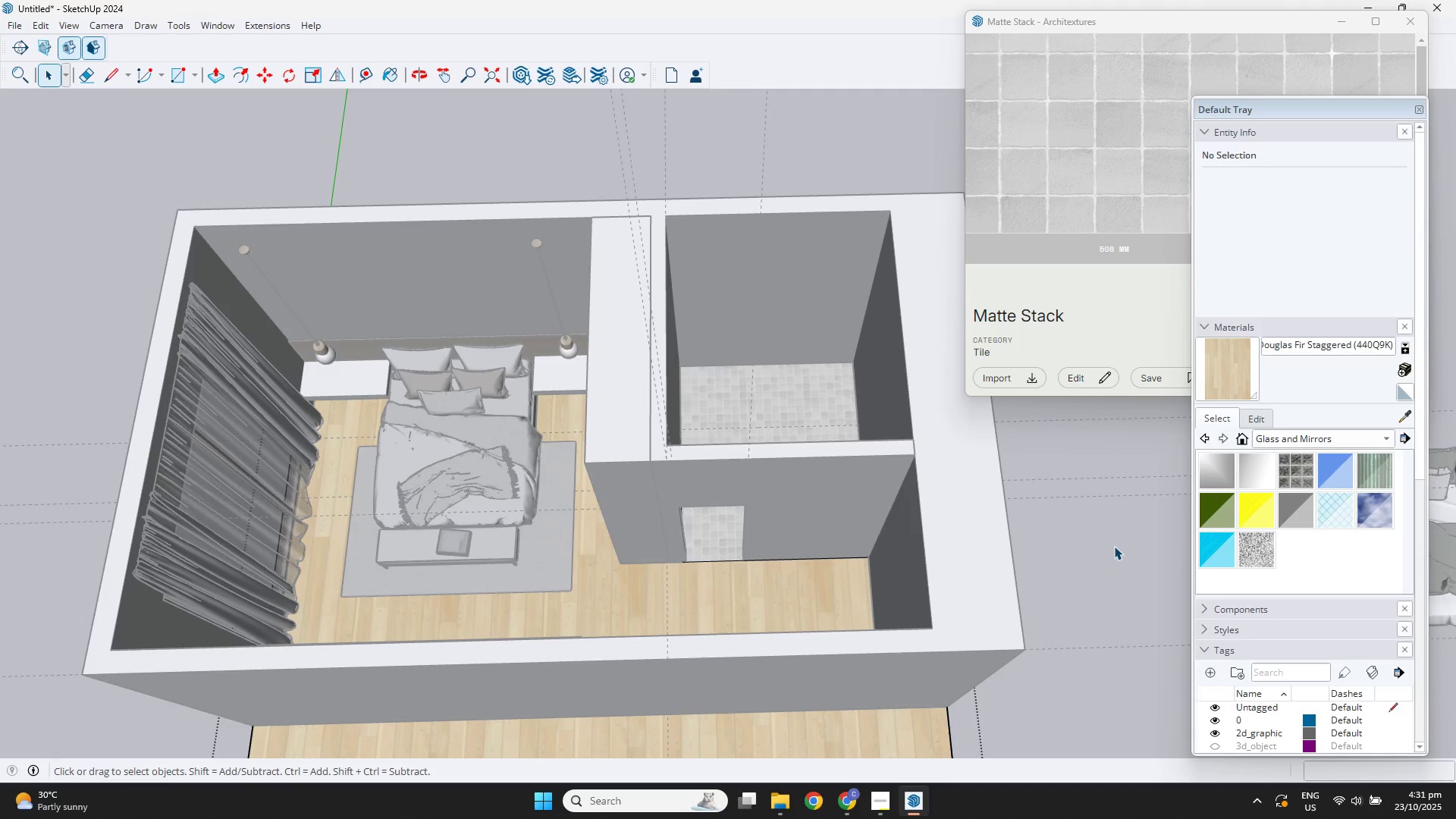 
double_click([1114, 546])
 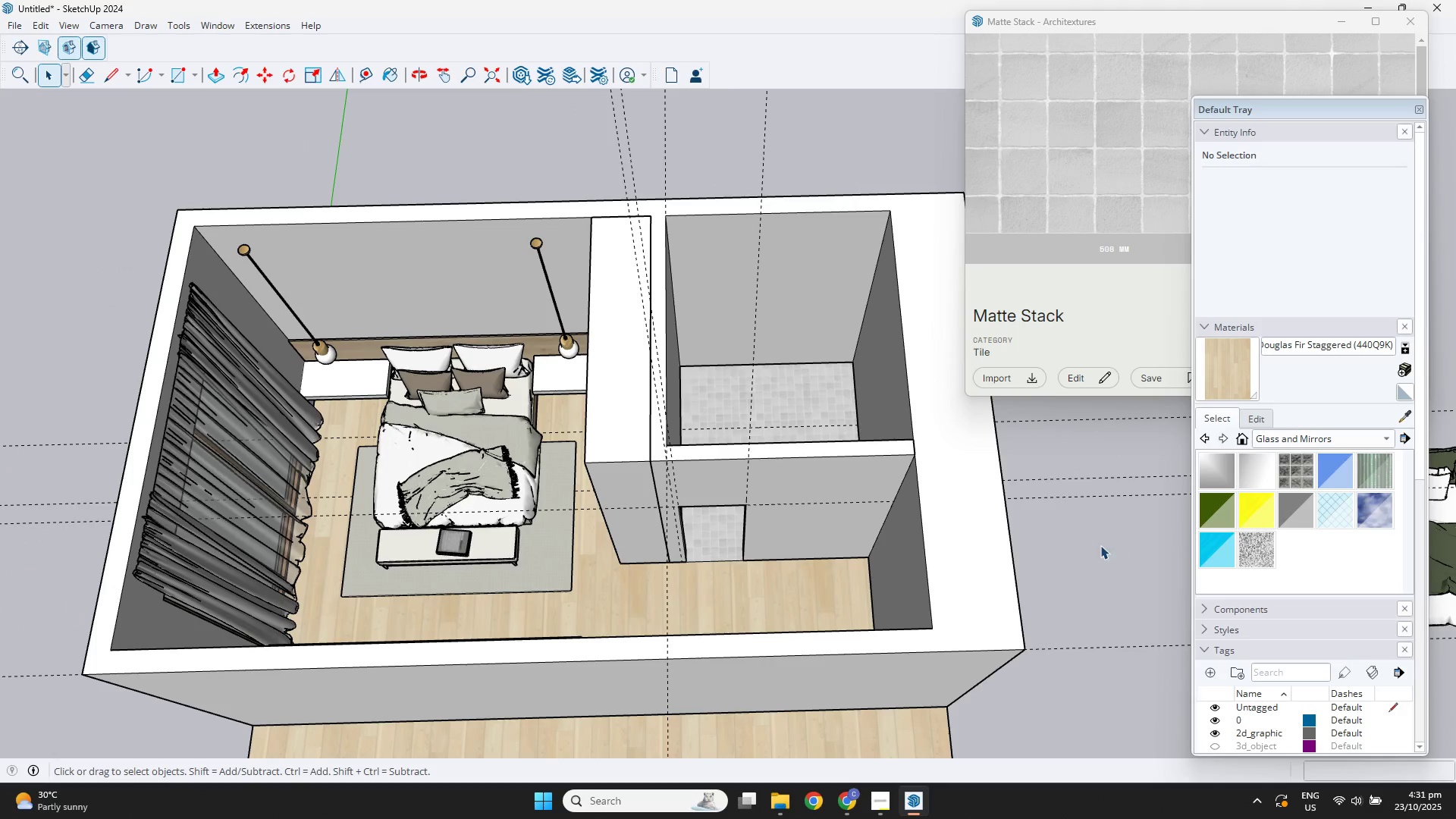 
scroll: coordinate [776, 546], scroll_direction: up, amount: 7.0
 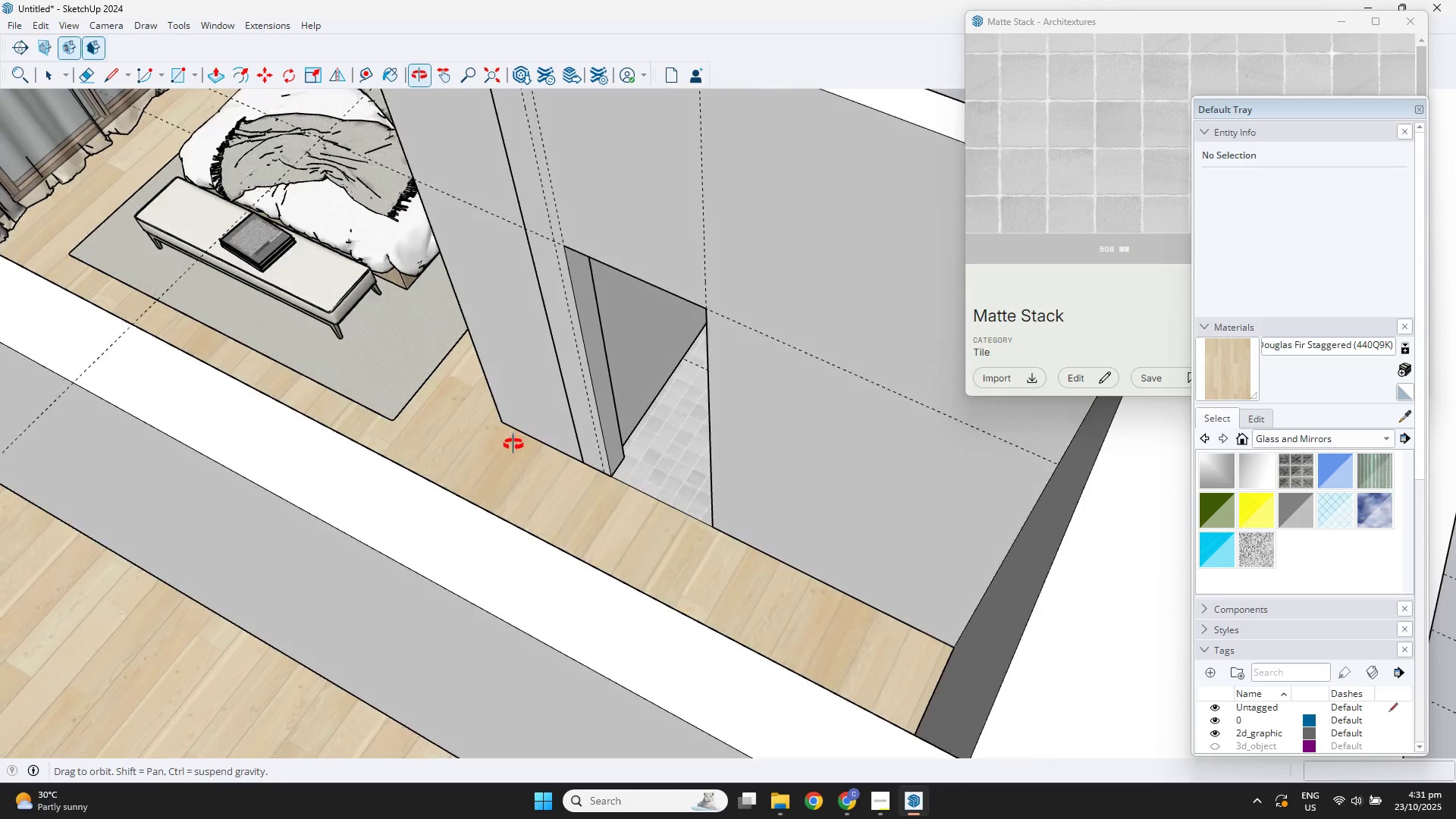 
scroll: coordinate [673, 495], scroll_direction: down, amount: 3.0
 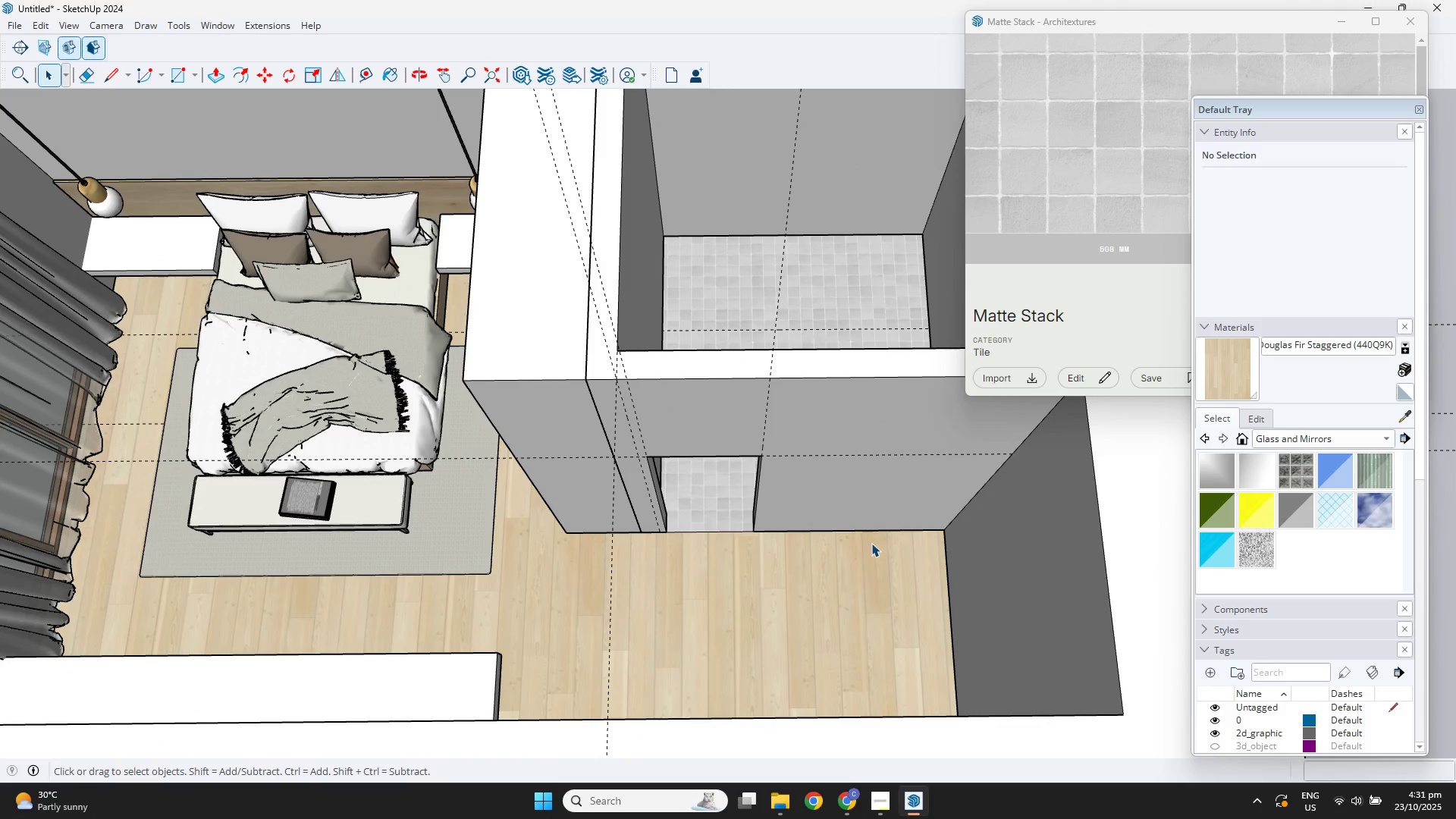 
wait(6.18)
 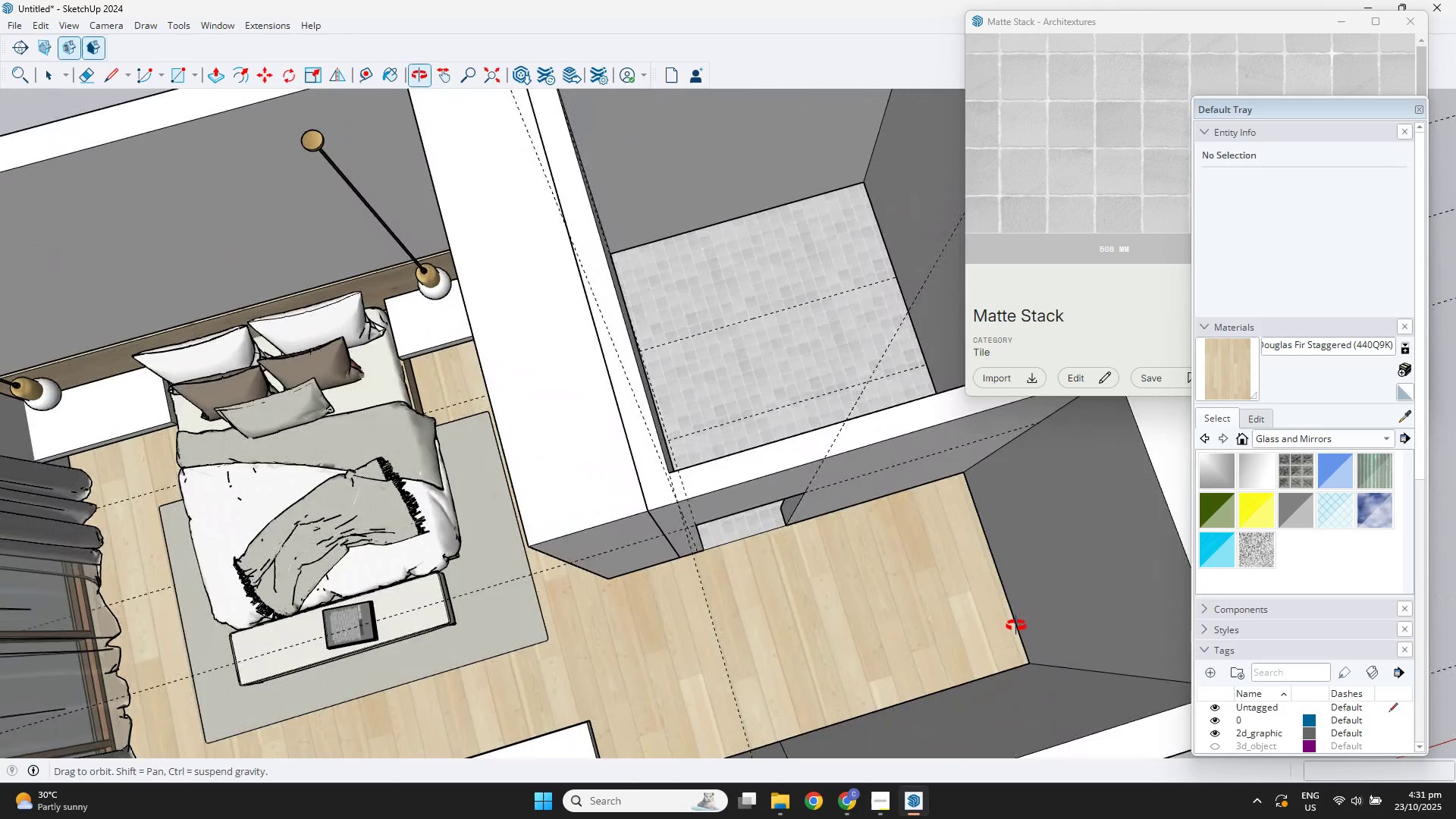 
scroll: coordinate [855, 524], scroll_direction: down, amount: 3.0
 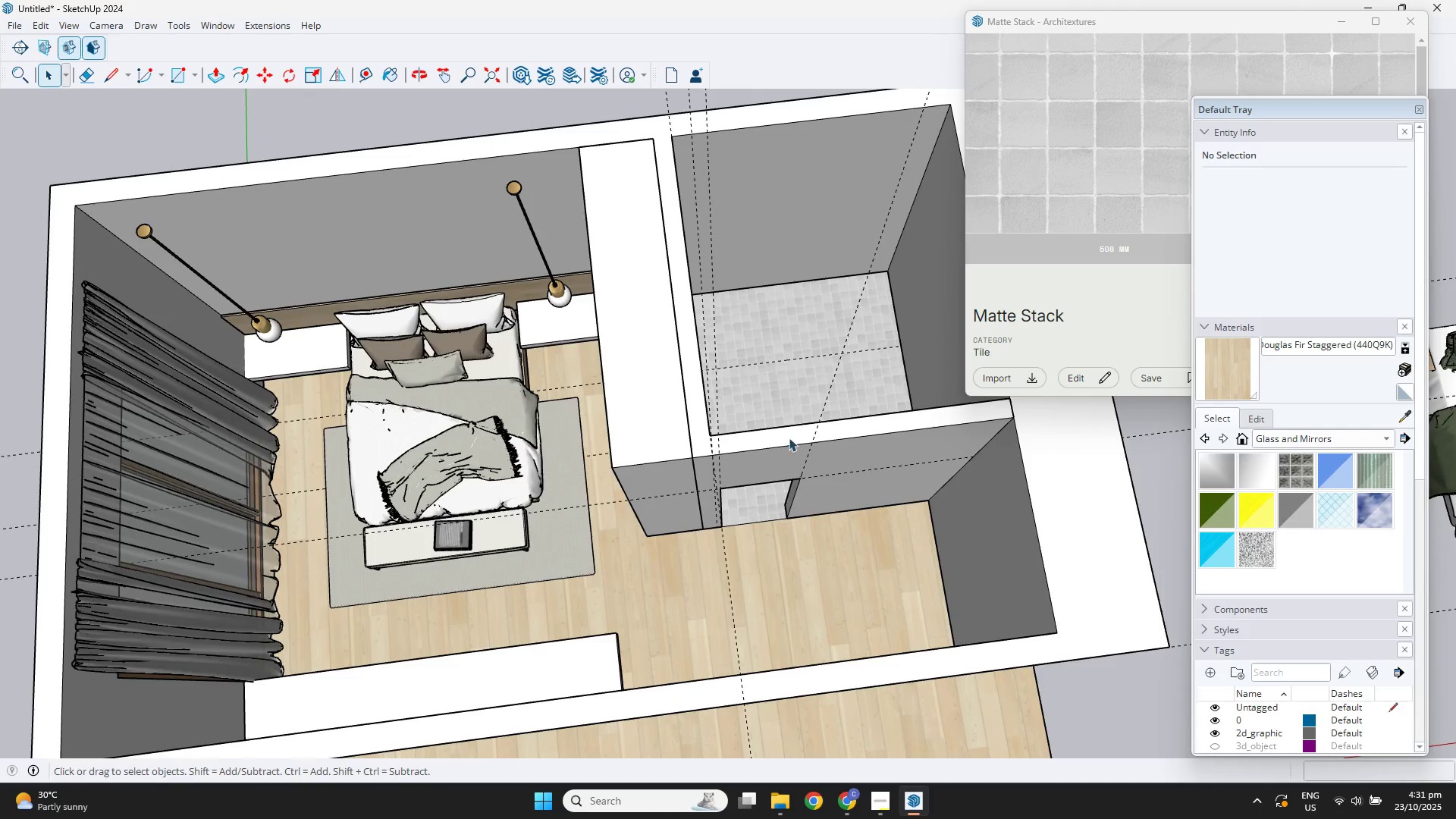 
left_click([45, 25])
 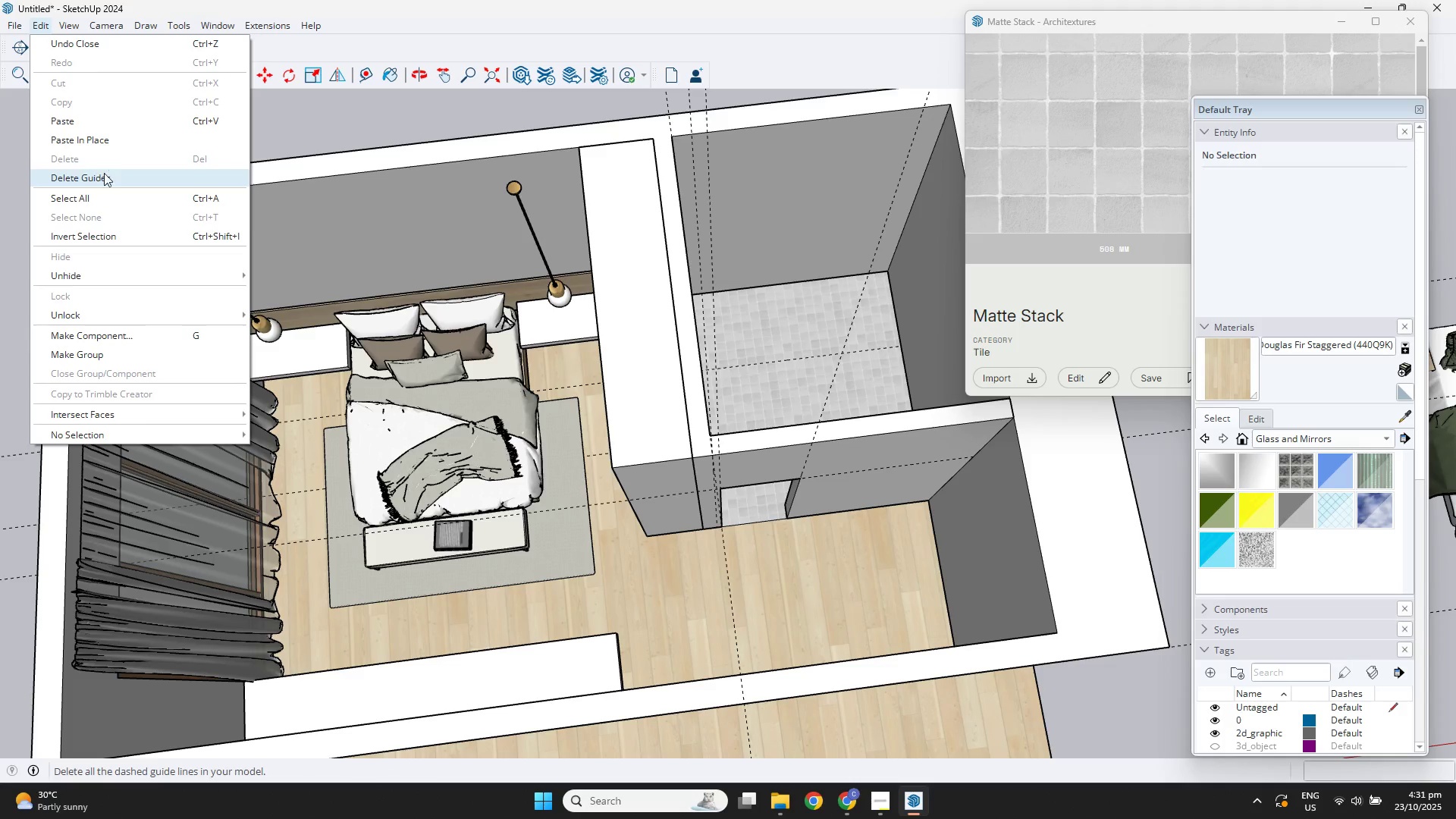 
left_click([104, 174])
 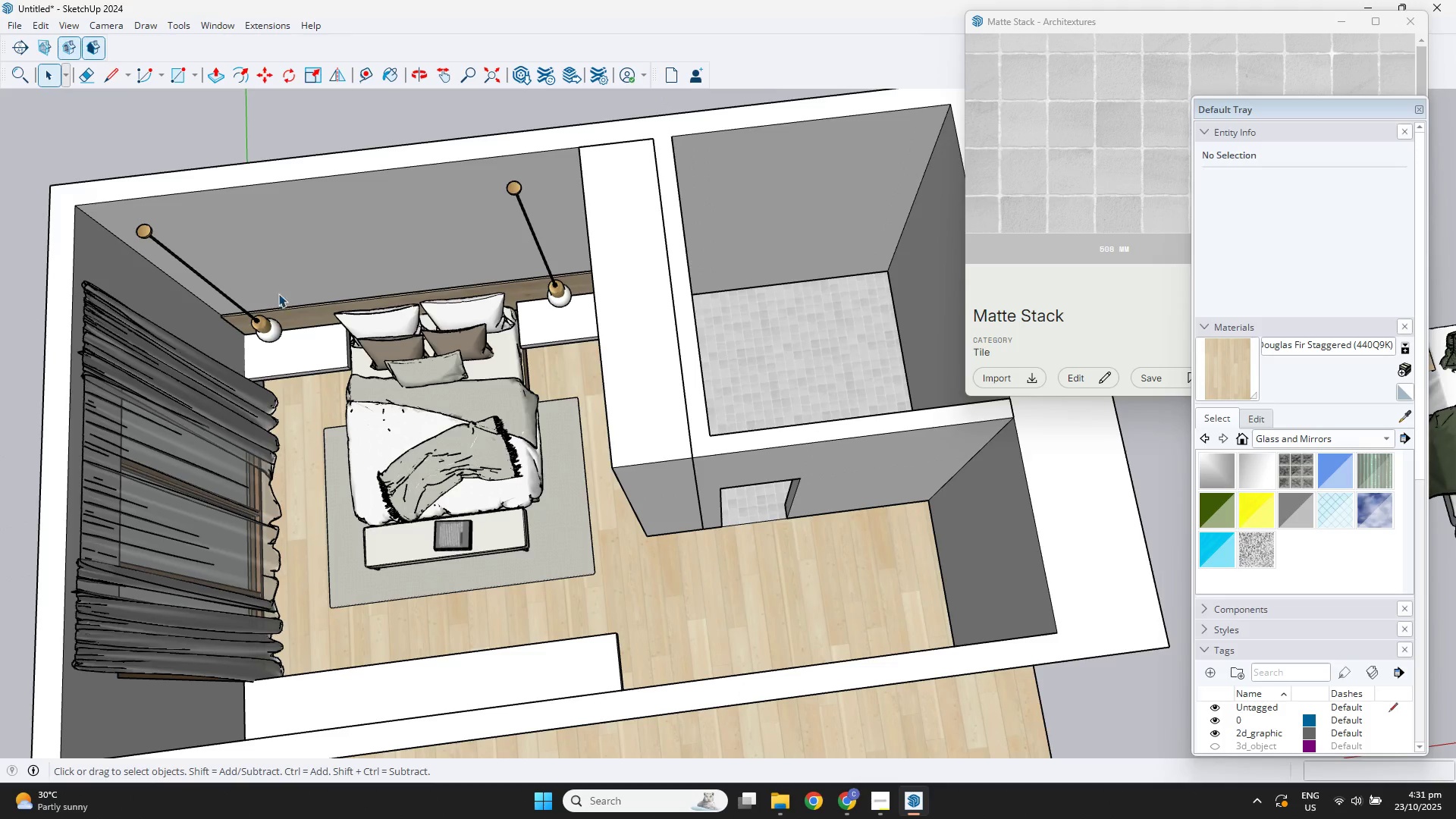 
scroll: coordinate [551, 407], scroll_direction: down, amount: 4.0
 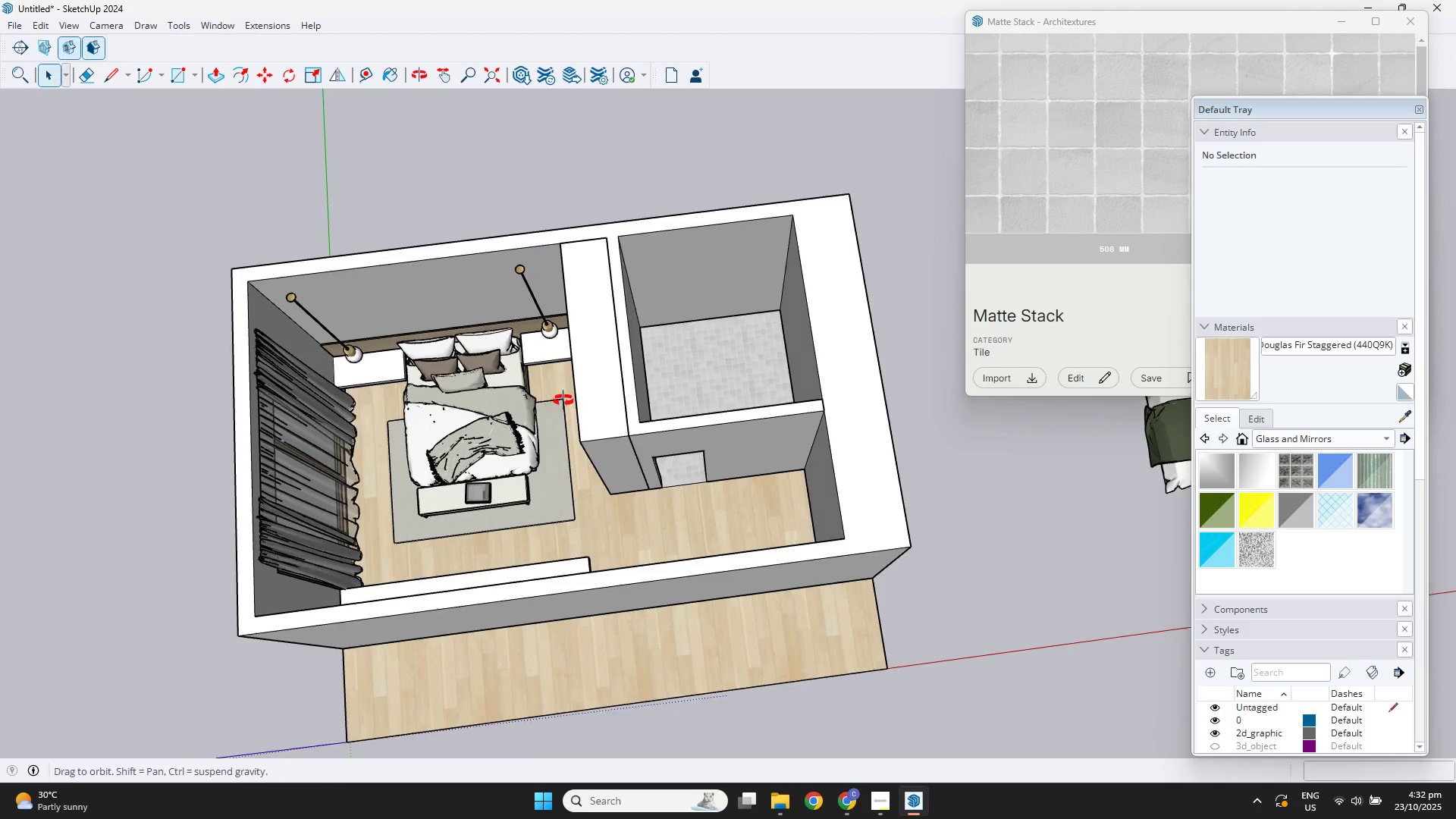 
key(Shift+ShiftLeft)